 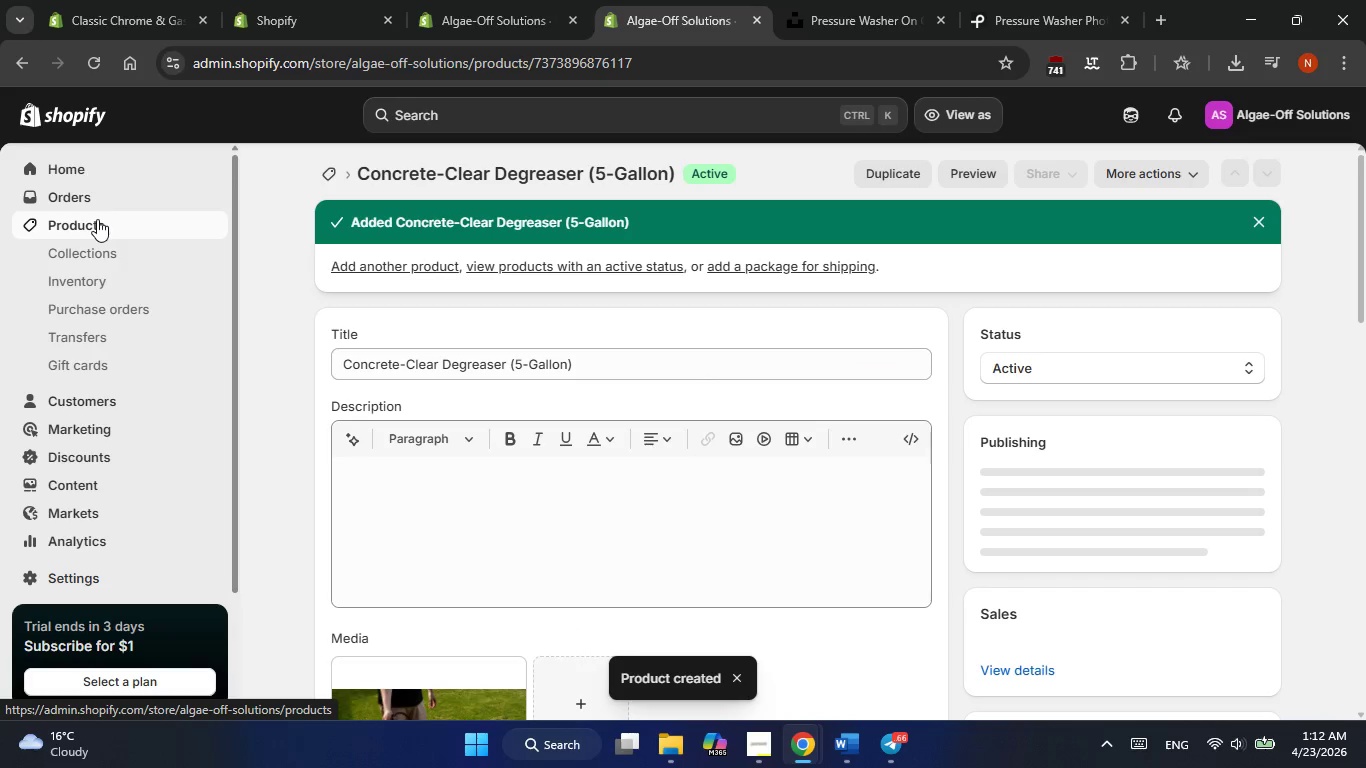 
left_click([97, 219])
 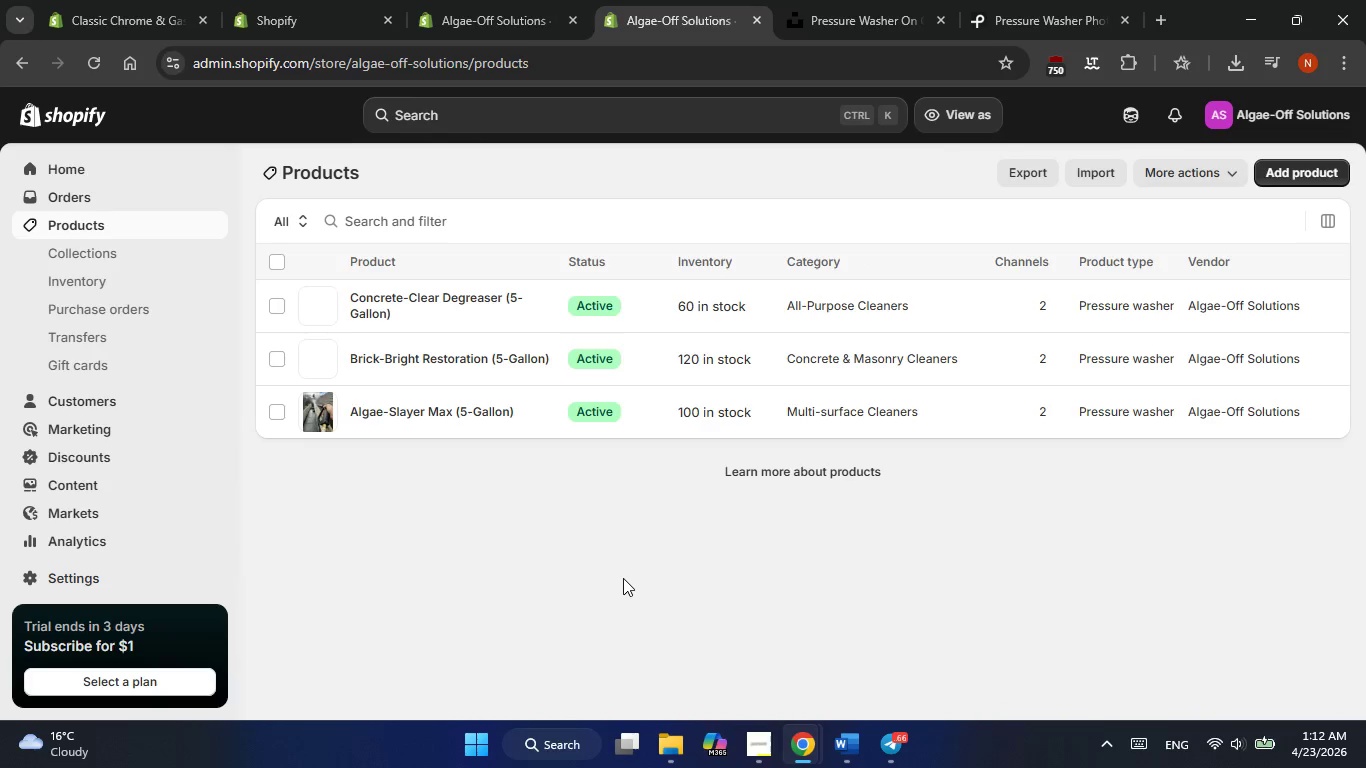 
left_click([623, 578])
 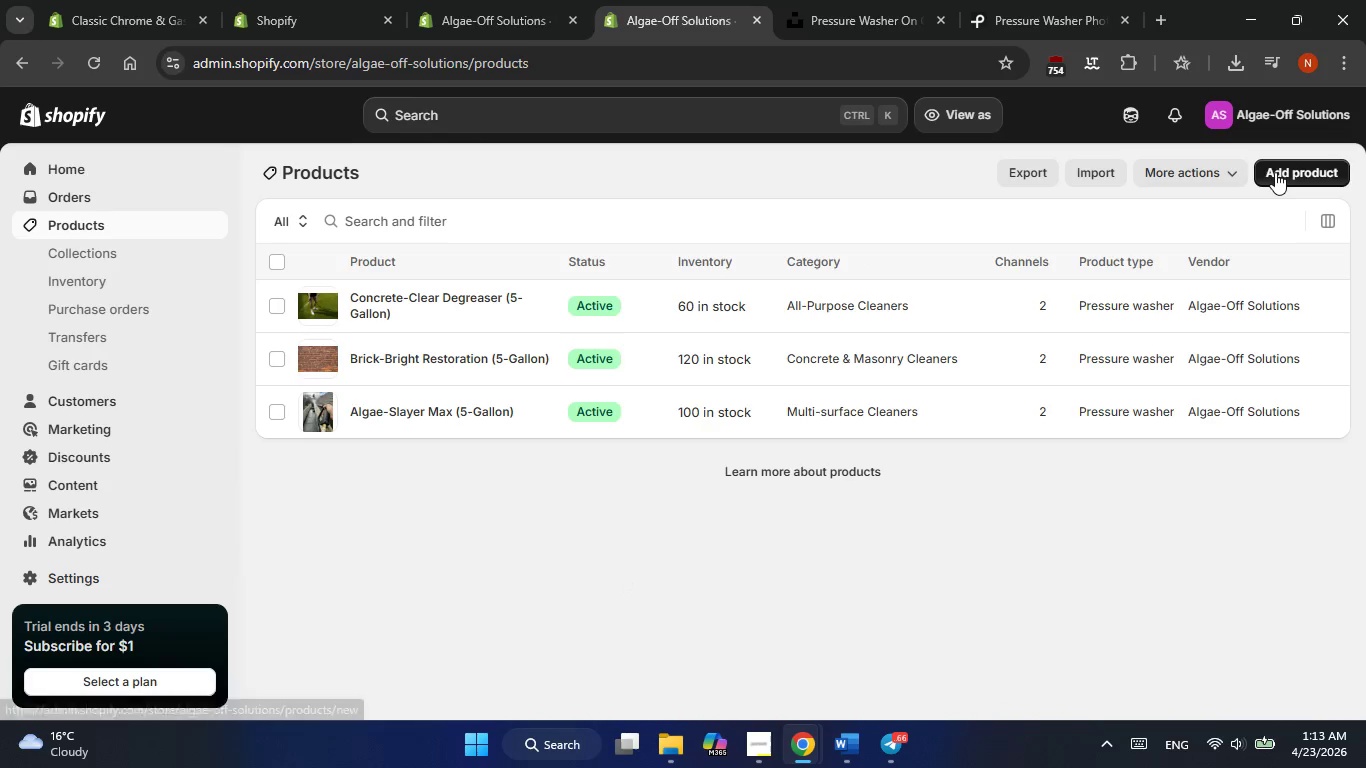 
left_click([1275, 172])
 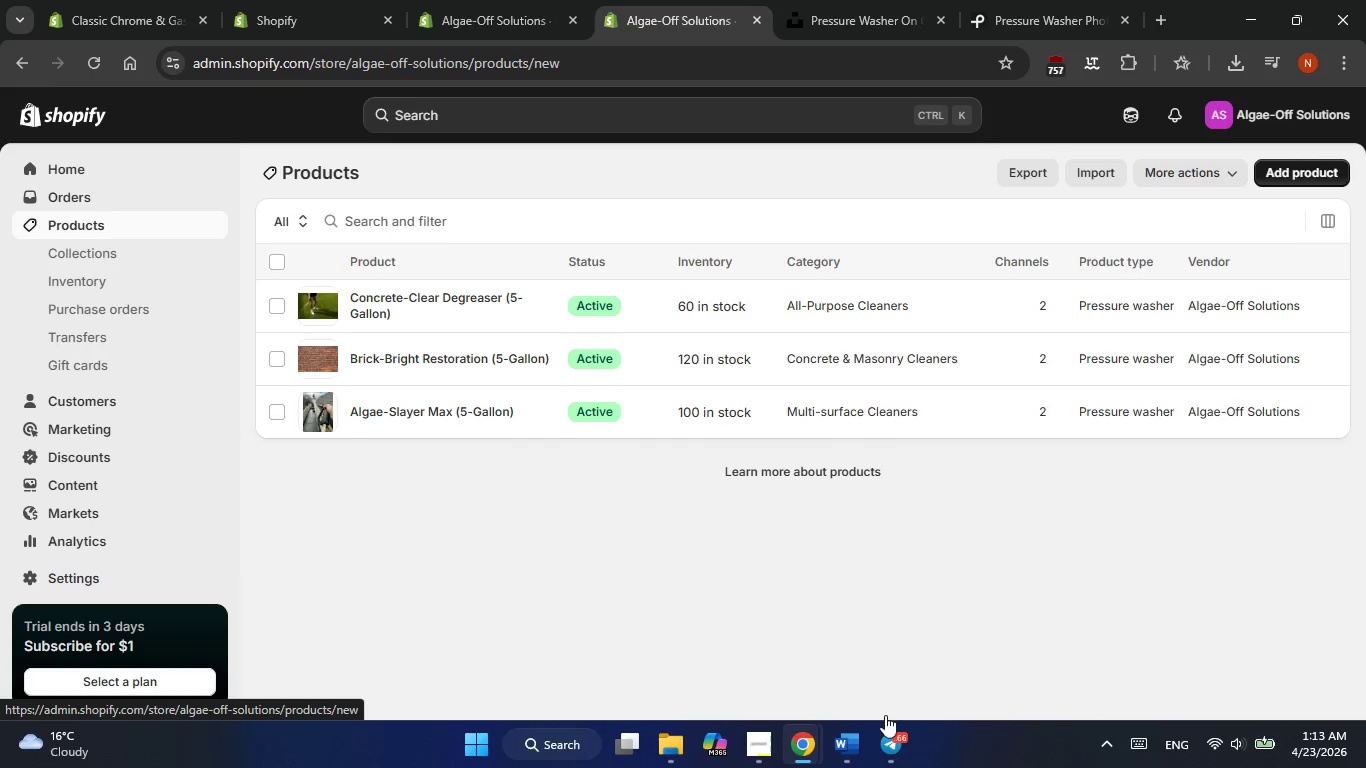 
left_click([861, 741])
 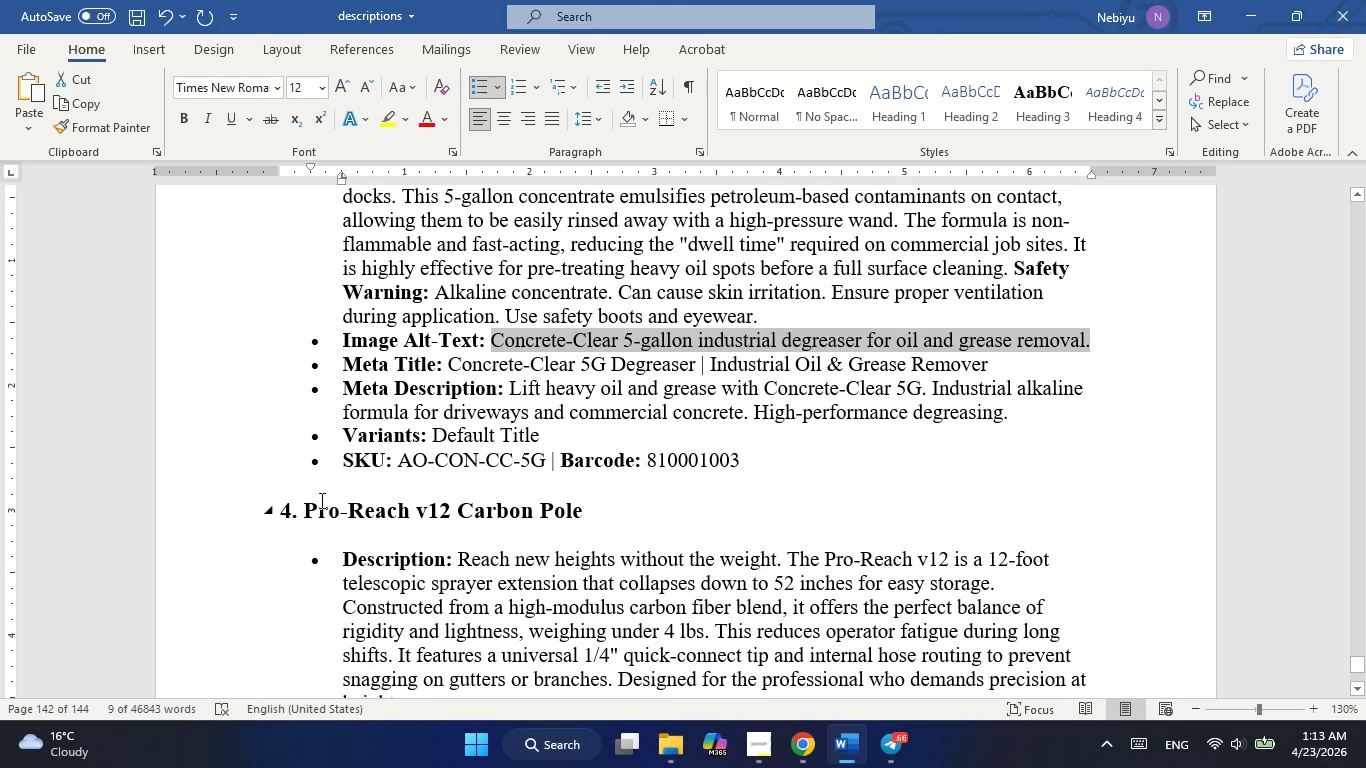 
left_click_drag(start_coordinate=[311, 508], to_coordinate=[575, 514])
 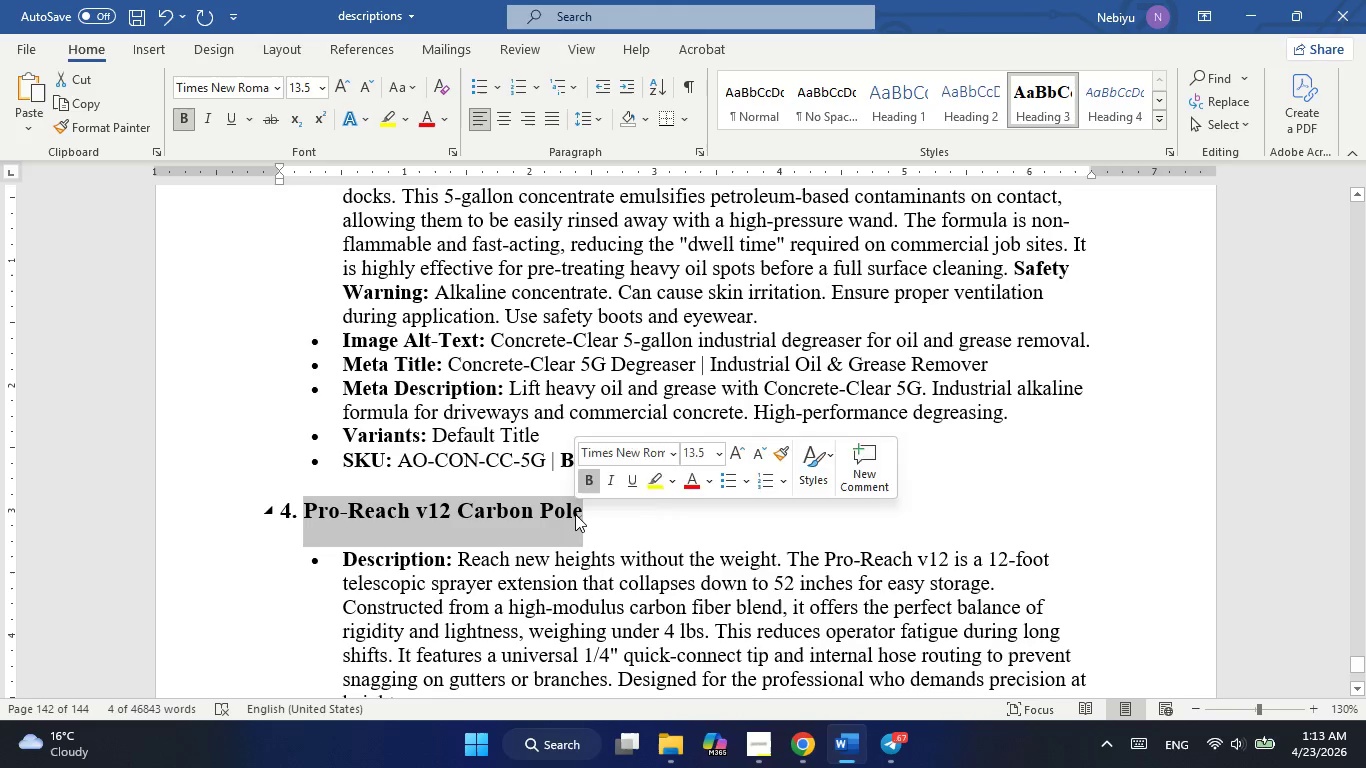 
key(Control+C)
 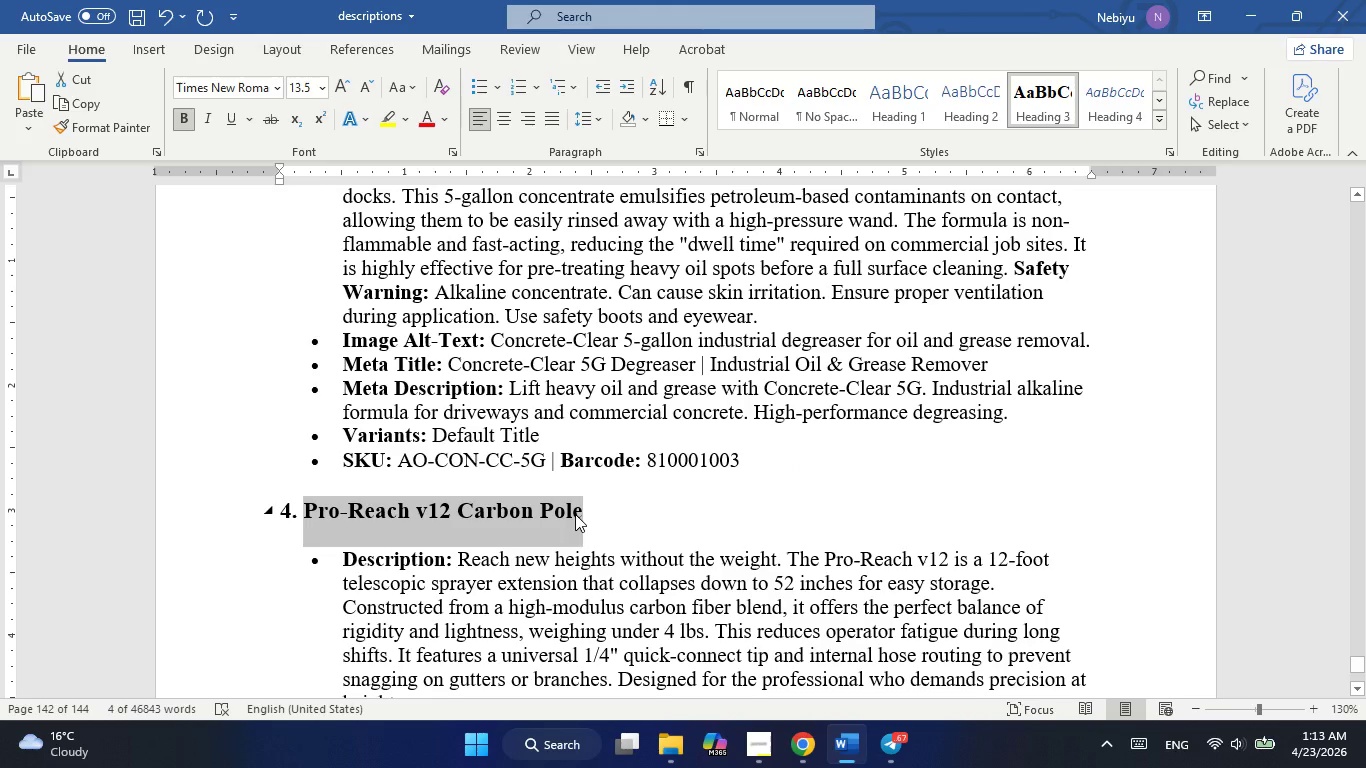 
key(Alt+AltLeft)
 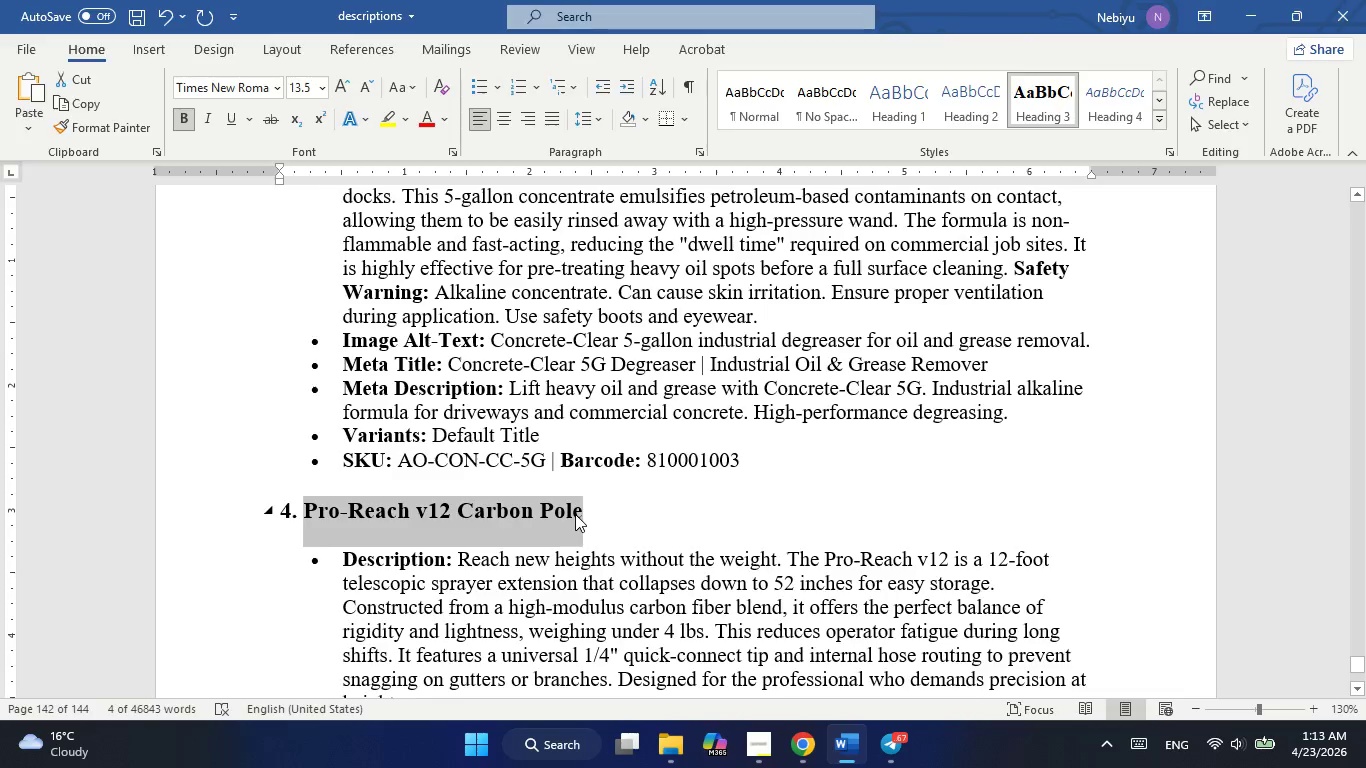 
key(Alt+Tab)
 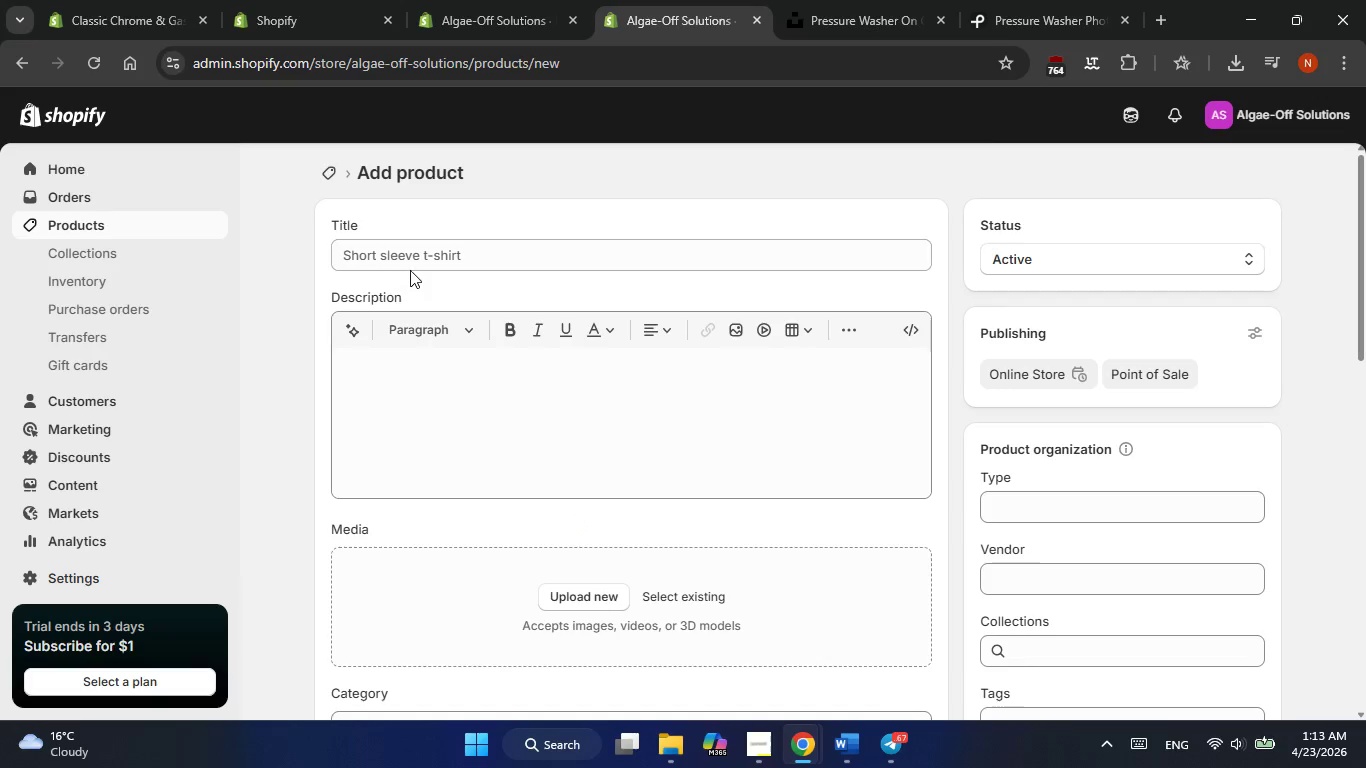 
left_click([411, 263])
 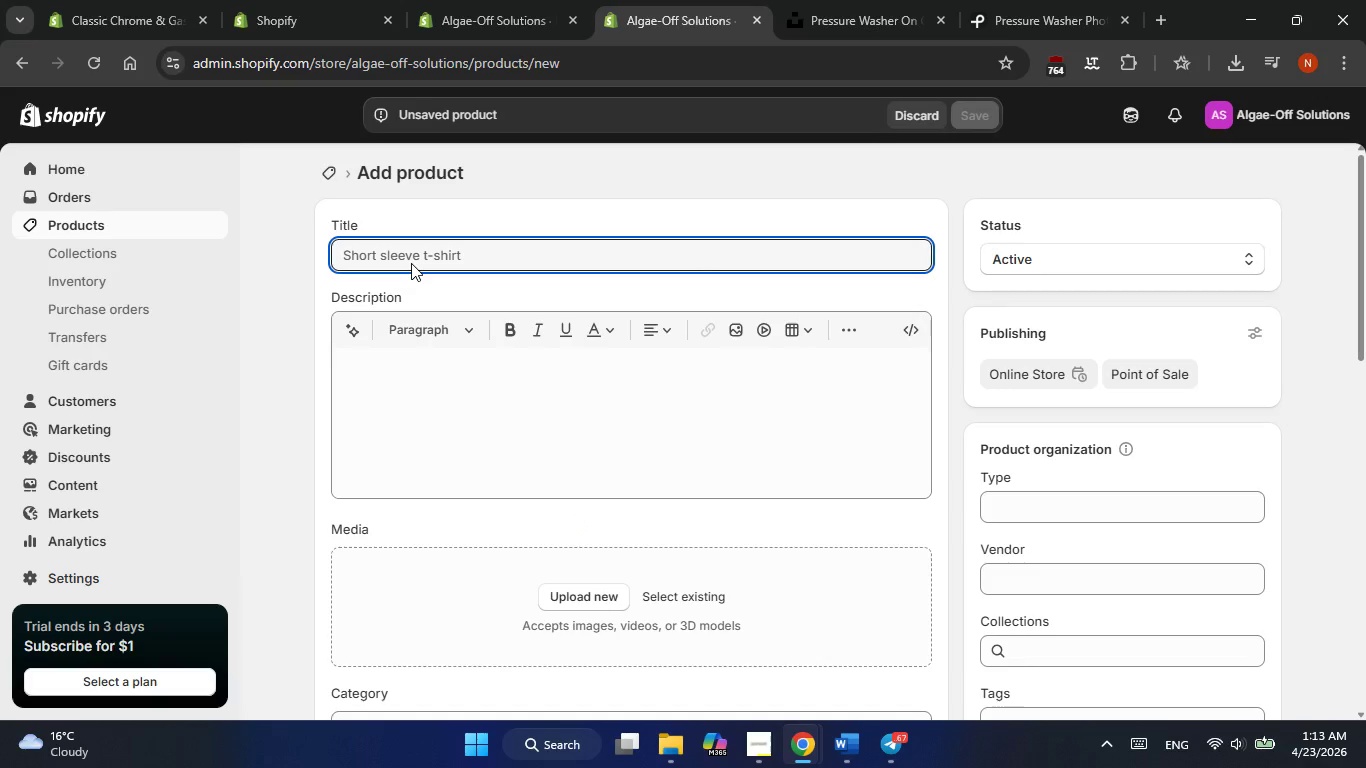 
key(Control+V)
 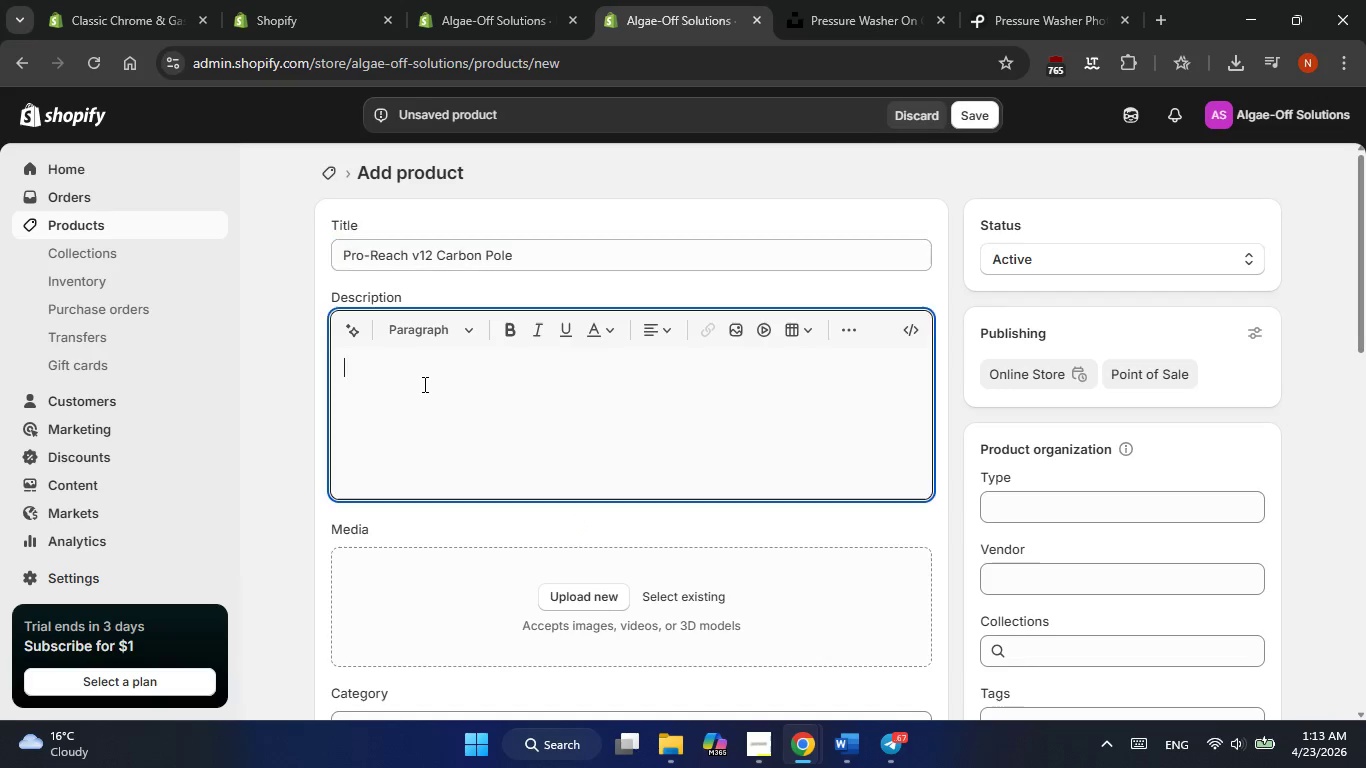 
key(Alt+AltLeft)
 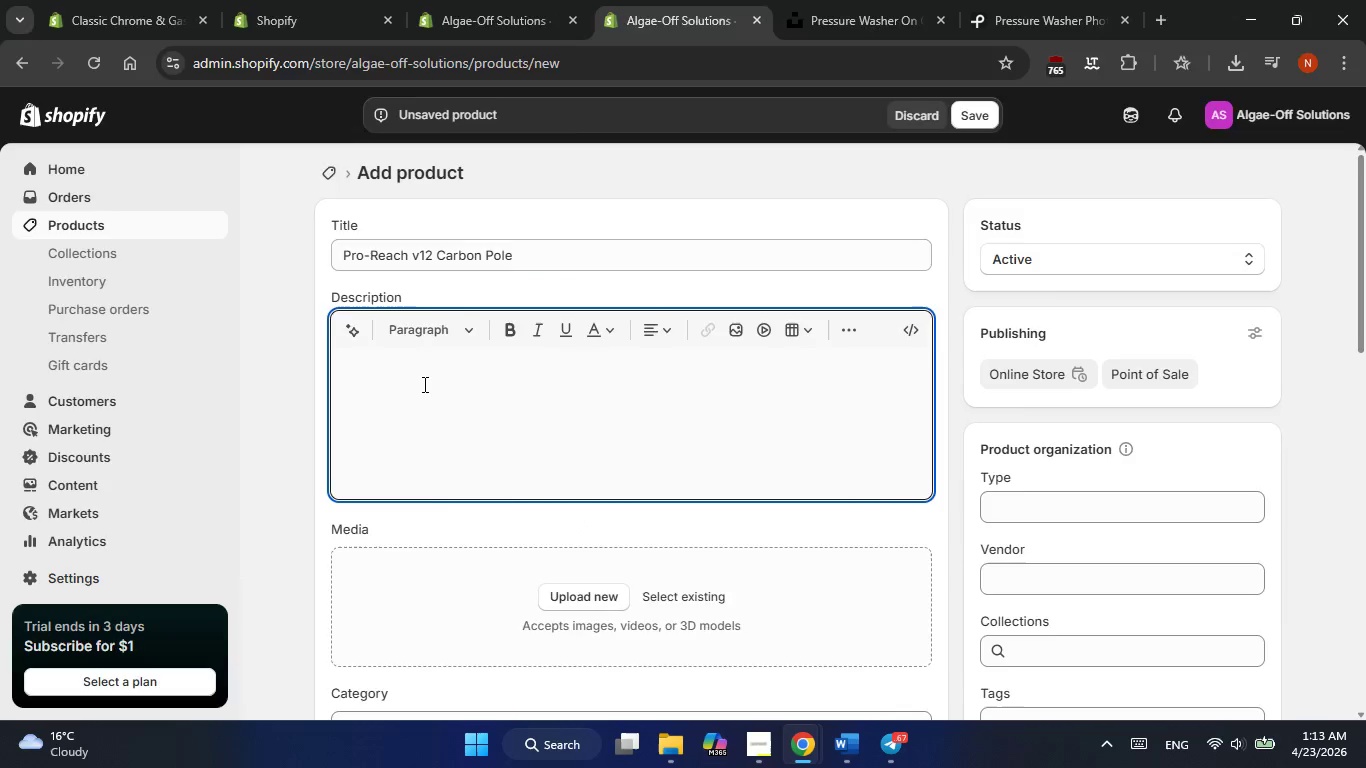 
key(Alt+Tab)
 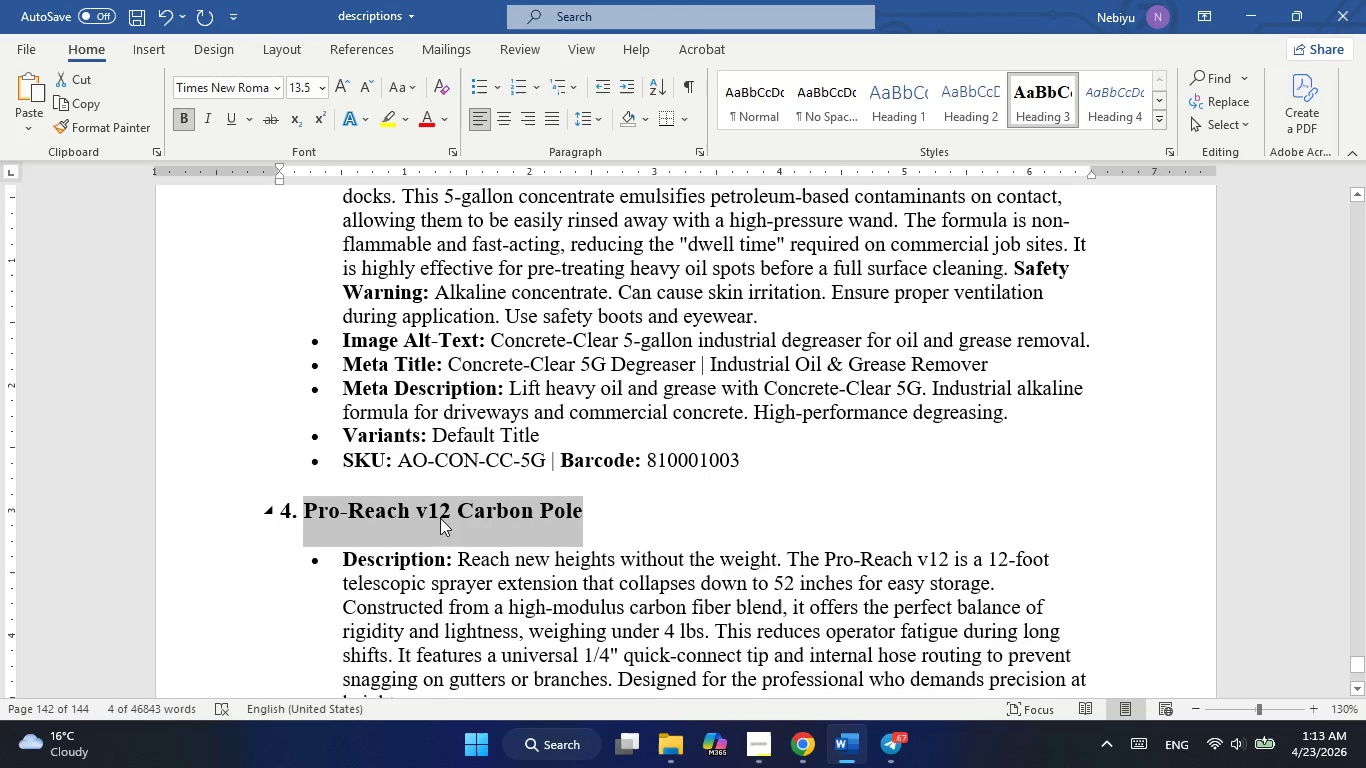 
scroll: coordinate [441, 495], scroll_direction: down, amount: 1.0
 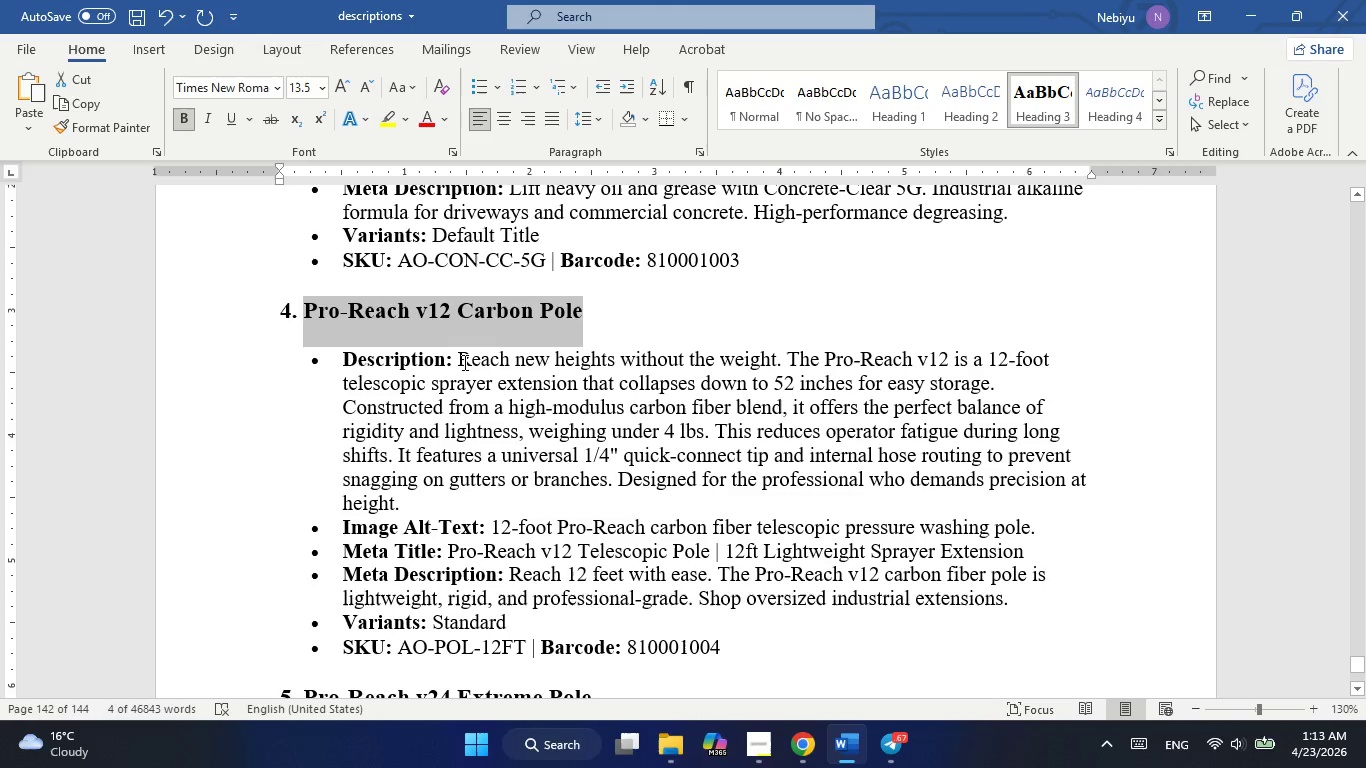 
left_click_drag(start_coordinate=[463, 362], to_coordinate=[418, 499])
 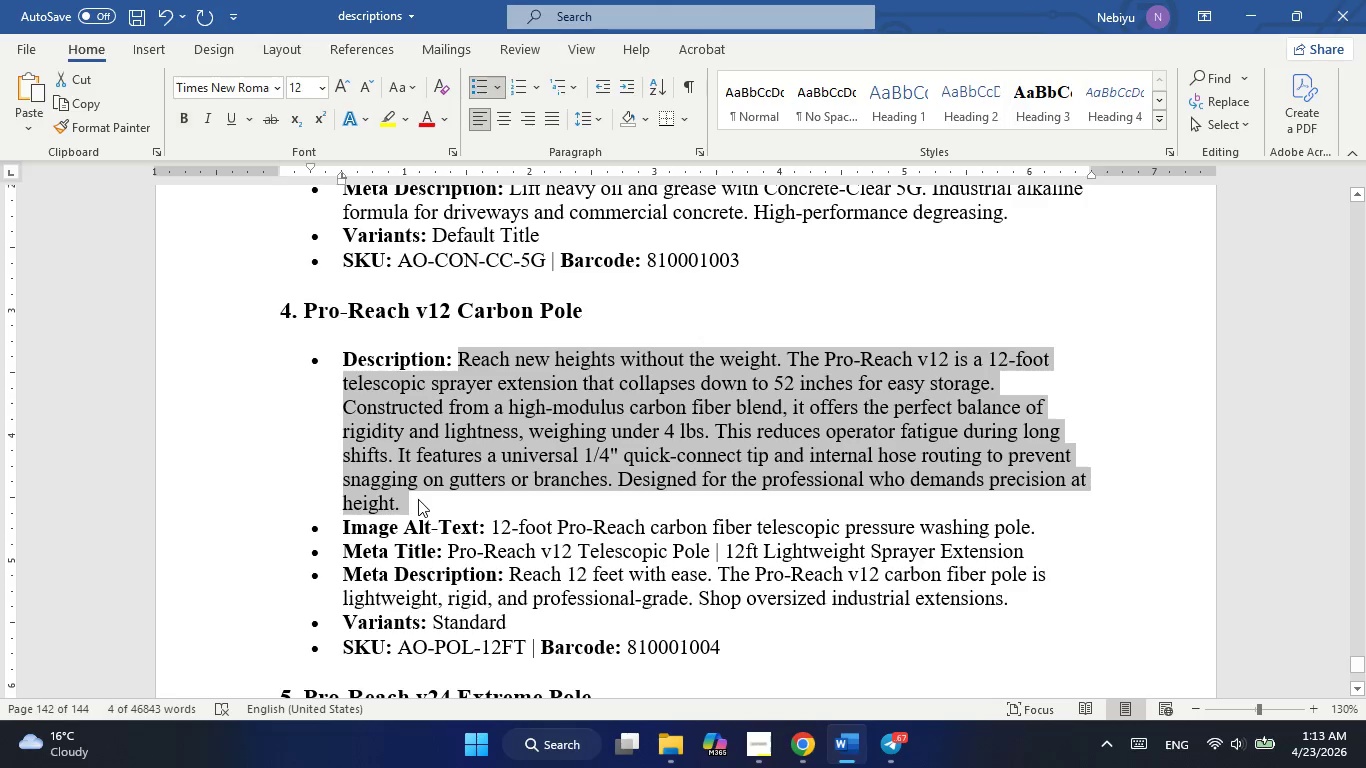 
key(Control+C)
 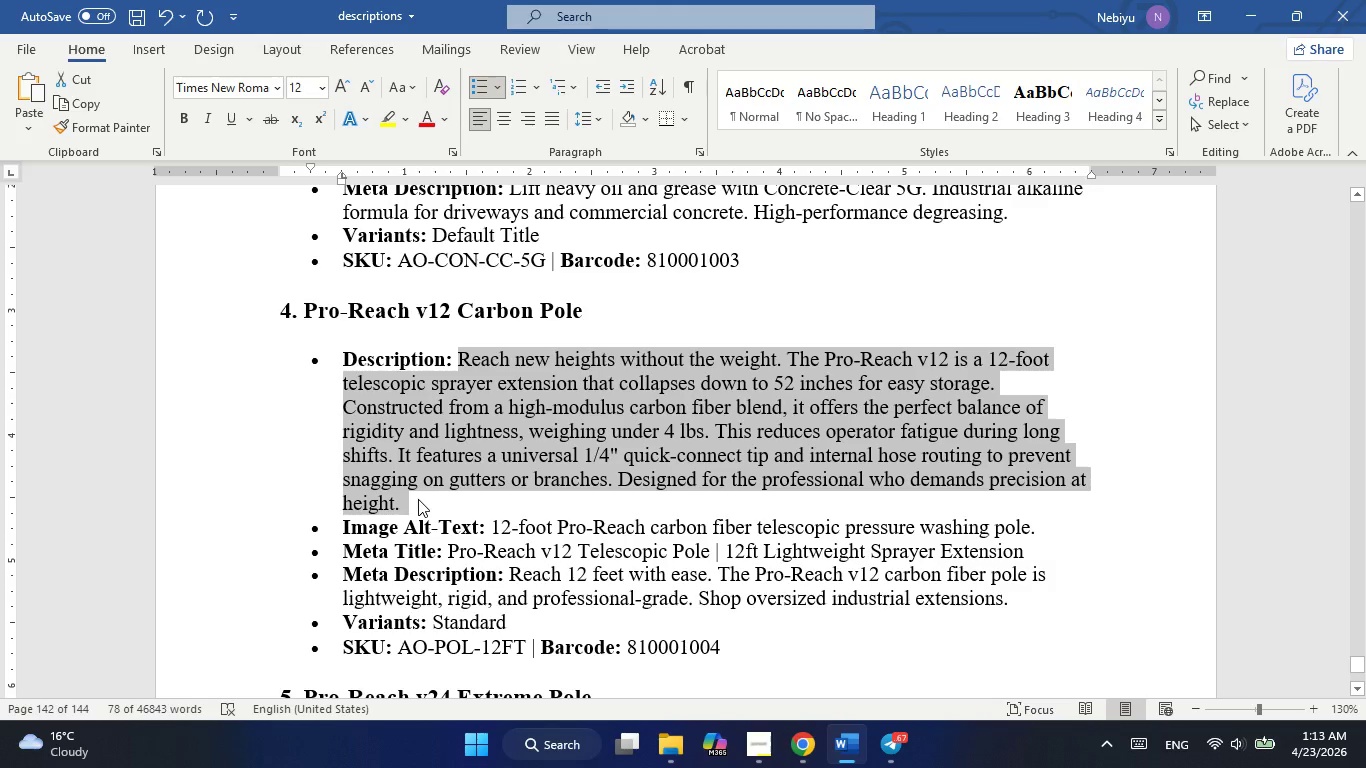 
key(Alt+AltLeft)
 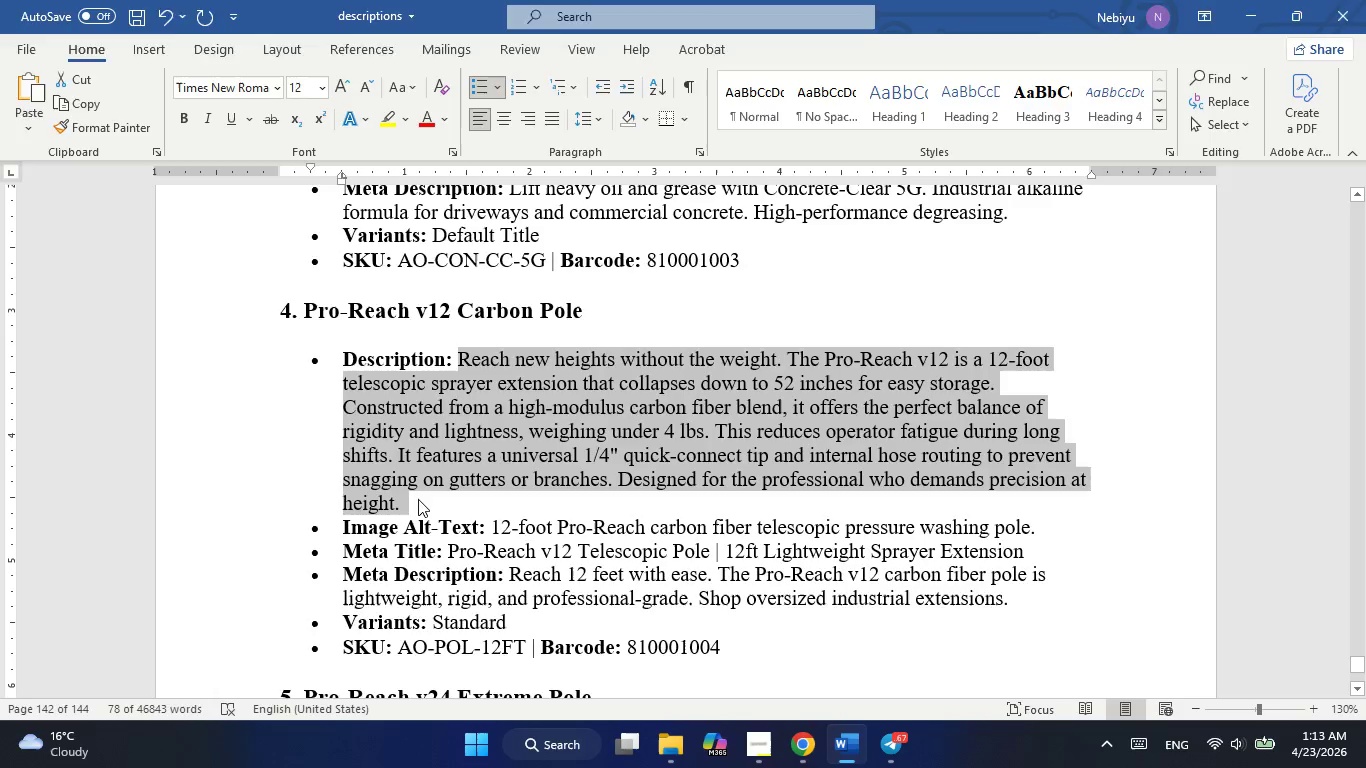 
key(Alt+Tab)
 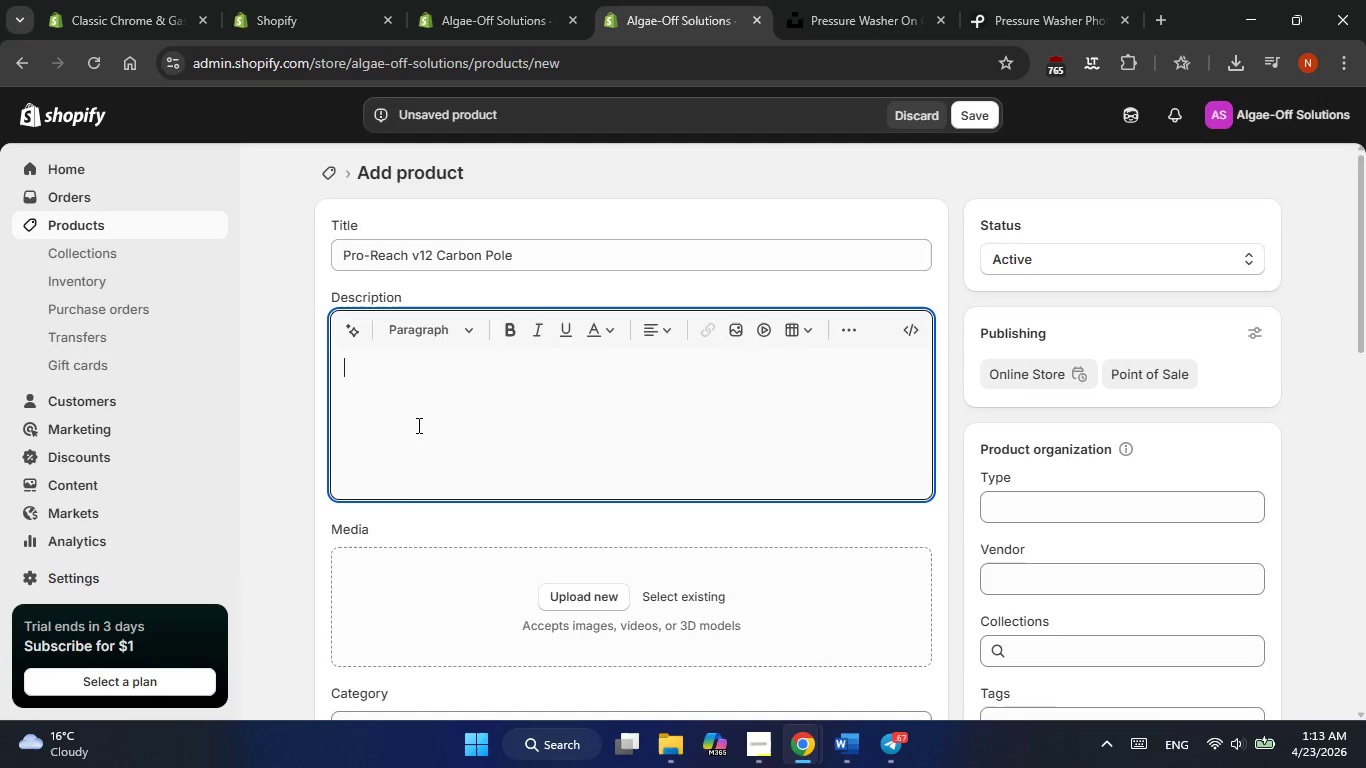 
left_click([417, 425])
 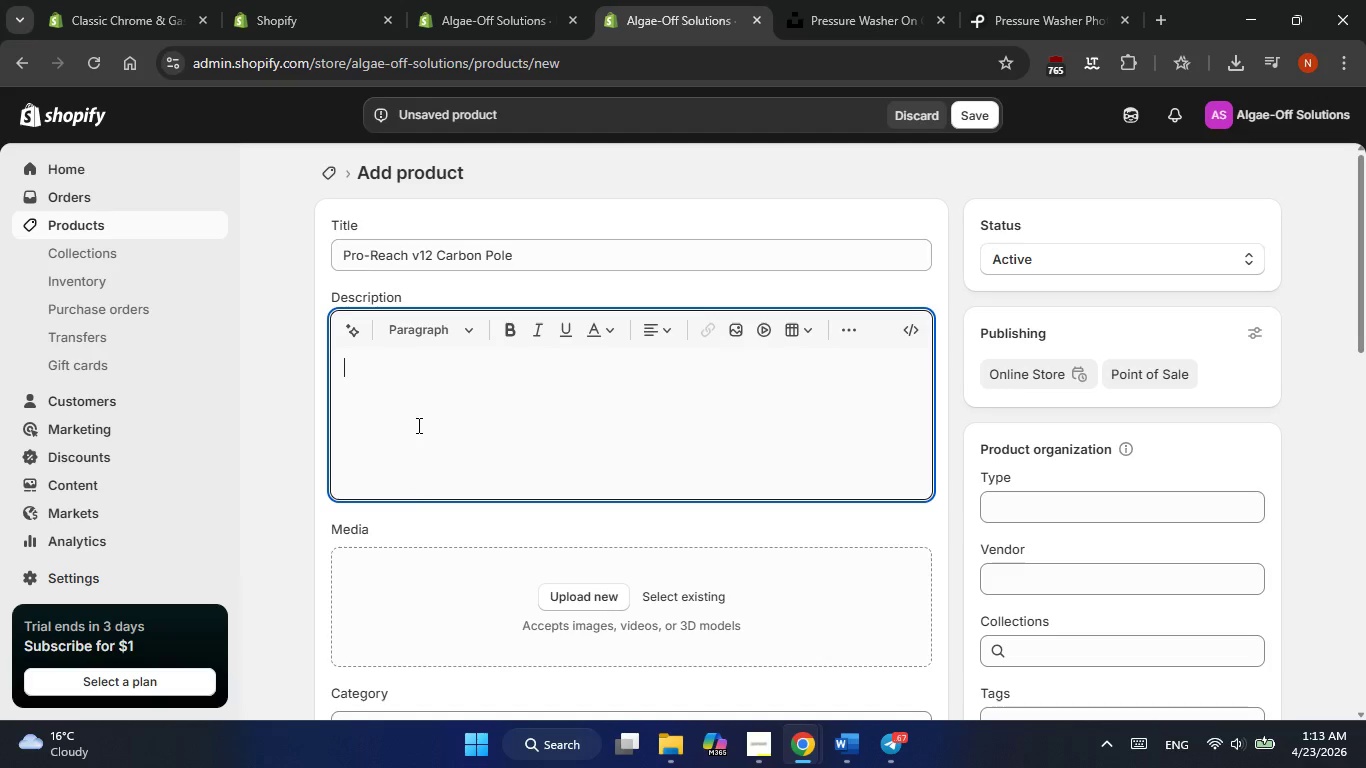 
key(Control+V)
 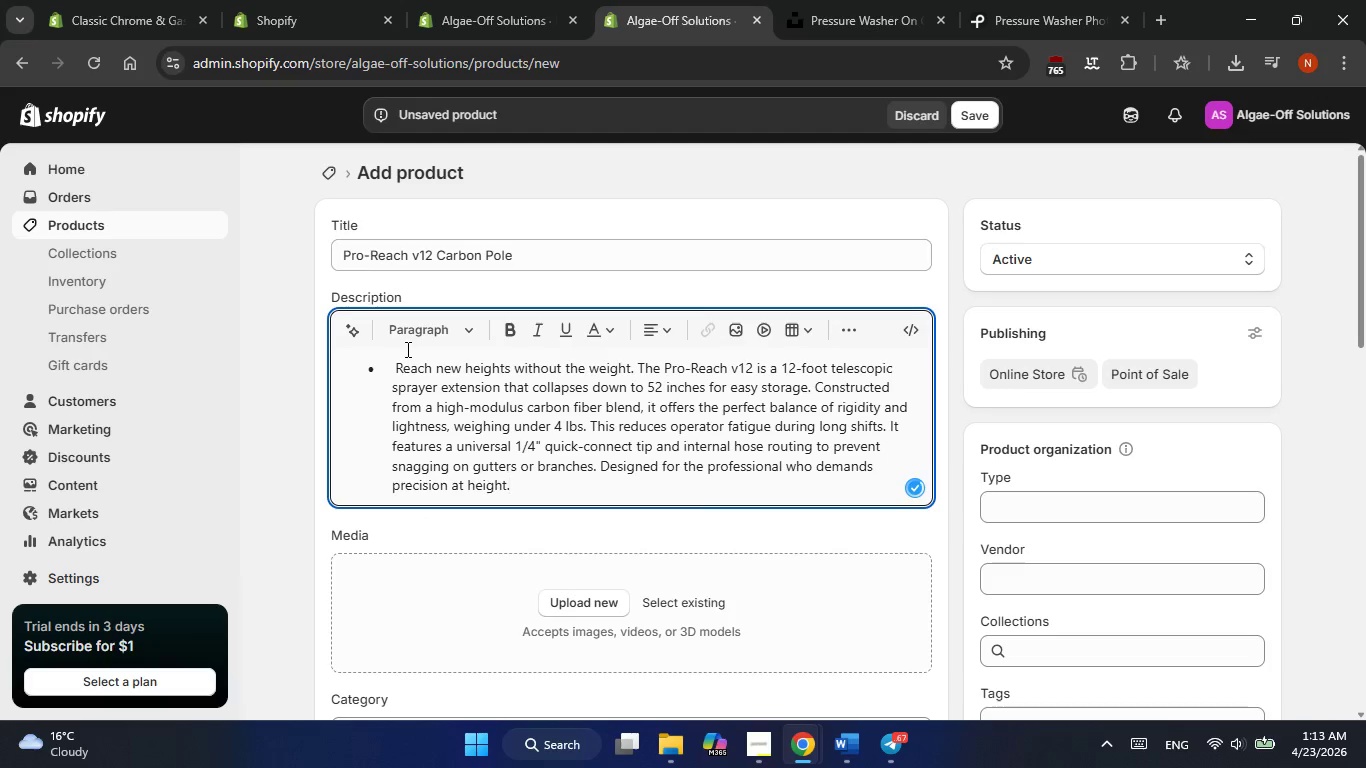 
left_click([392, 364])
 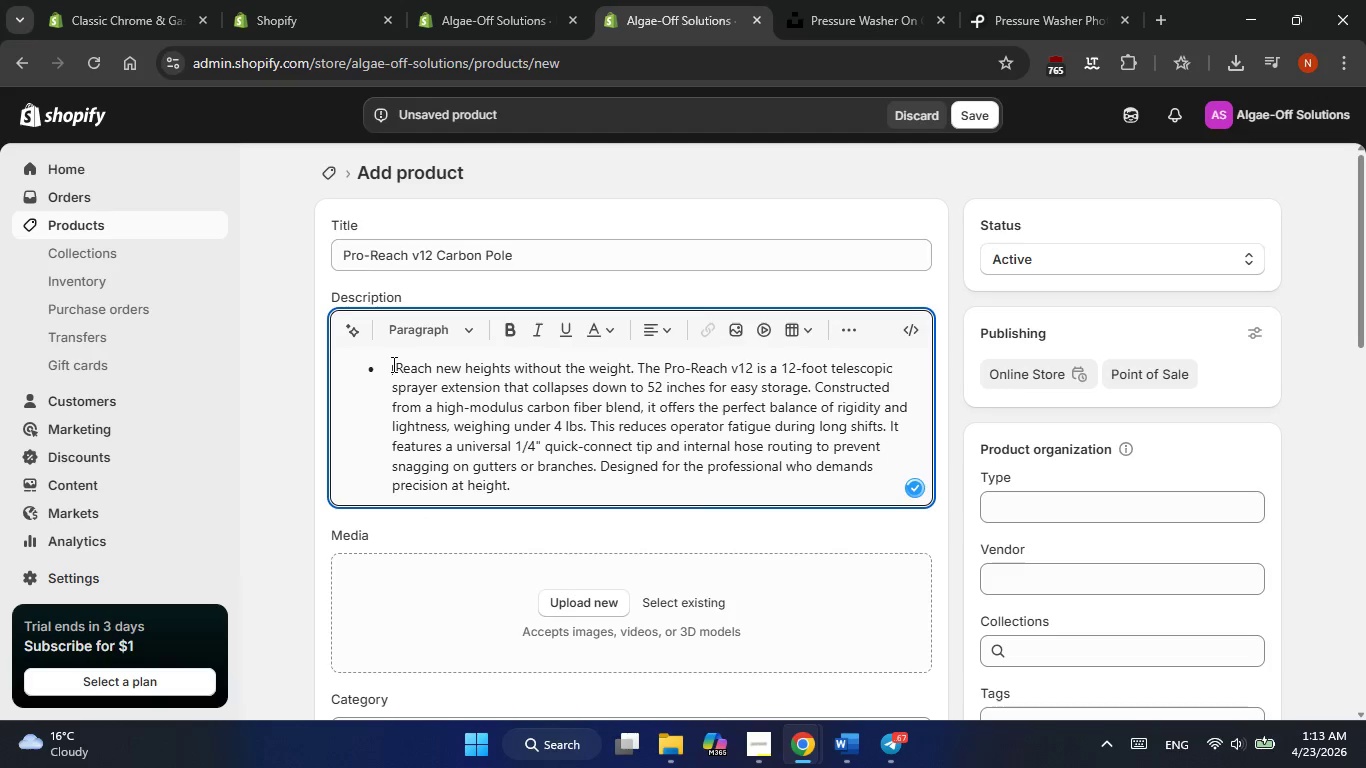 
key(Control+Z)
 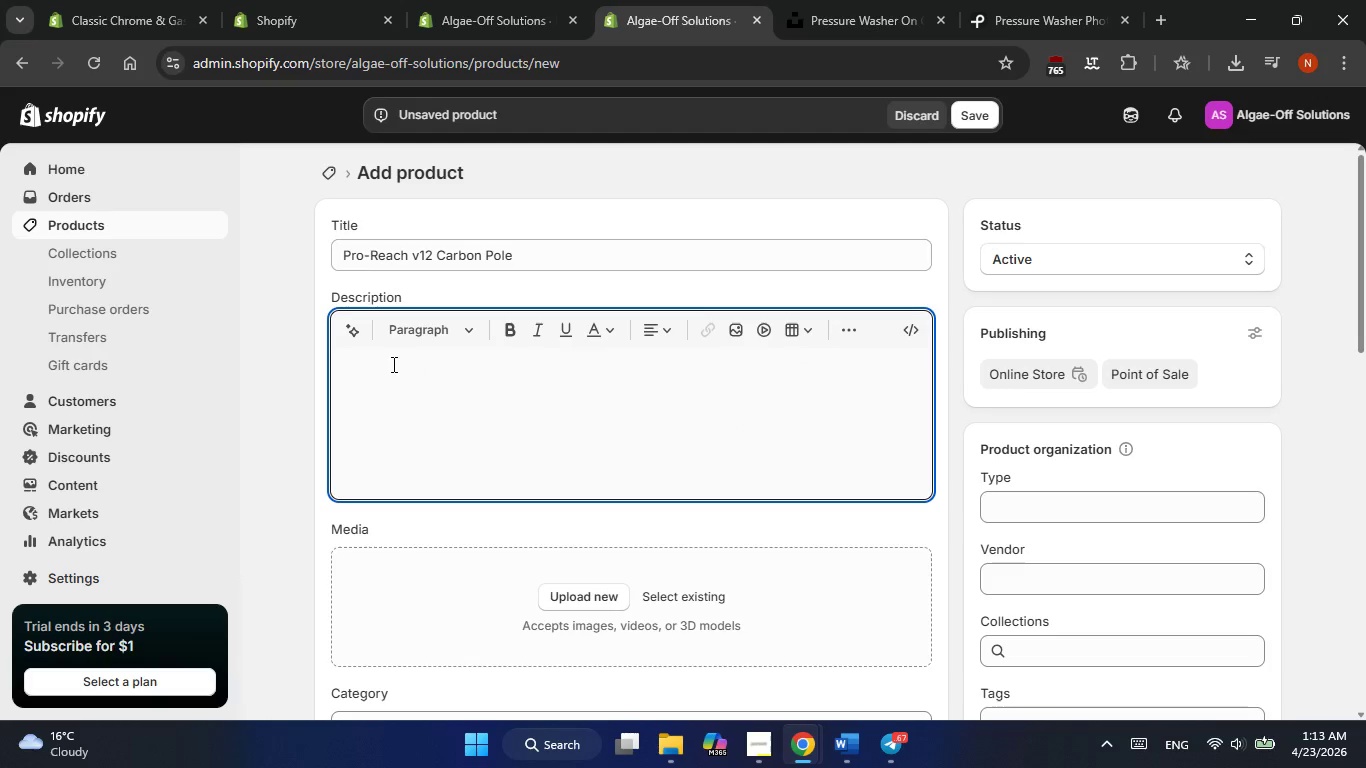 
key(Alt+AltLeft)
 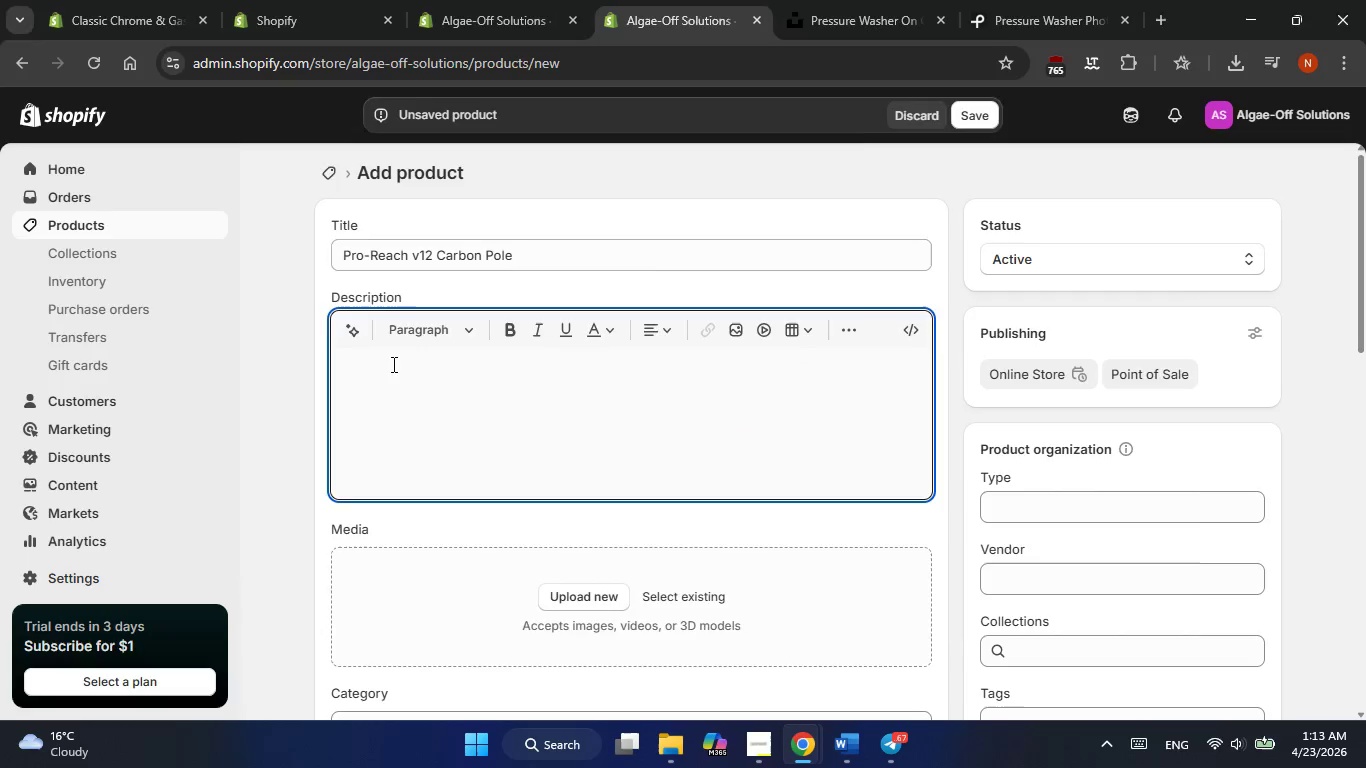 
key(Alt+Tab)
 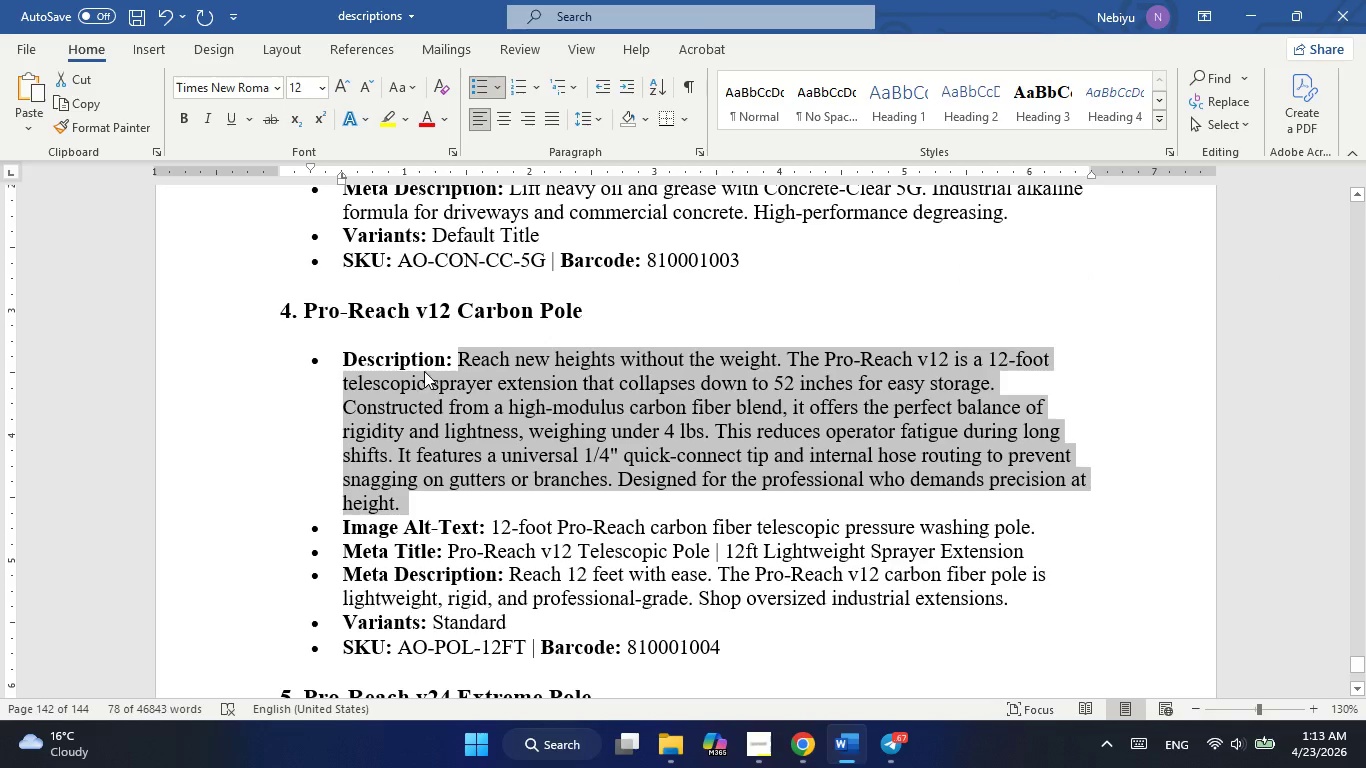 
left_click([449, 371])
 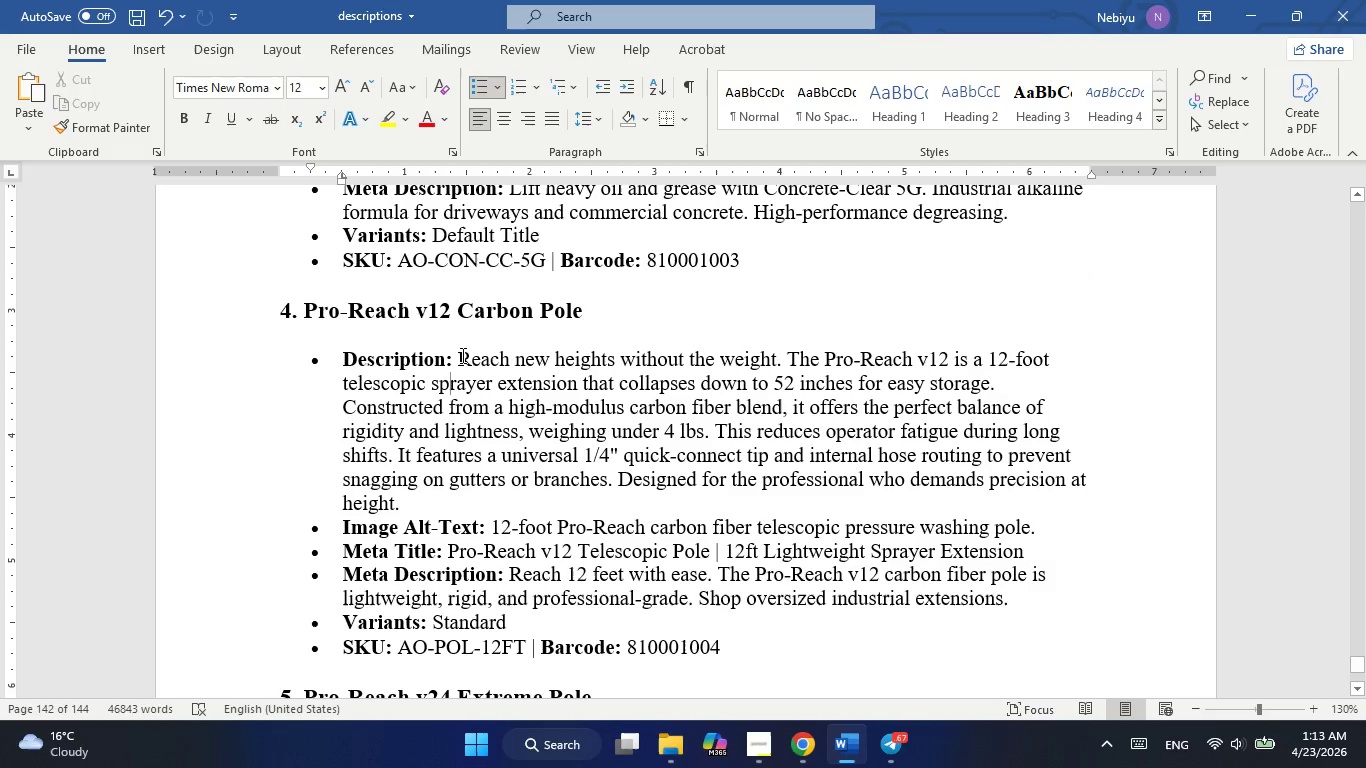 
left_click_drag(start_coordinate=[461, 354], to_coordinate=[399, 502])
 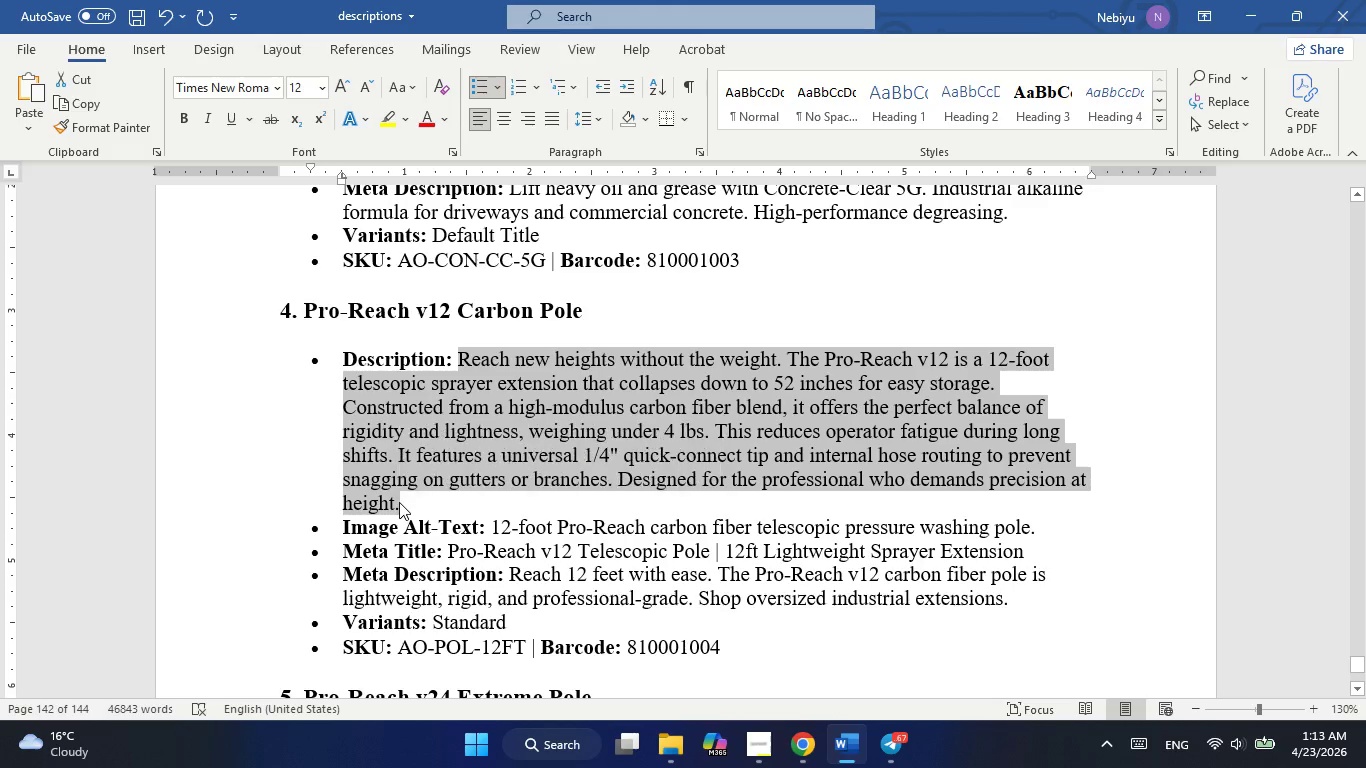 
key(Control+C)
 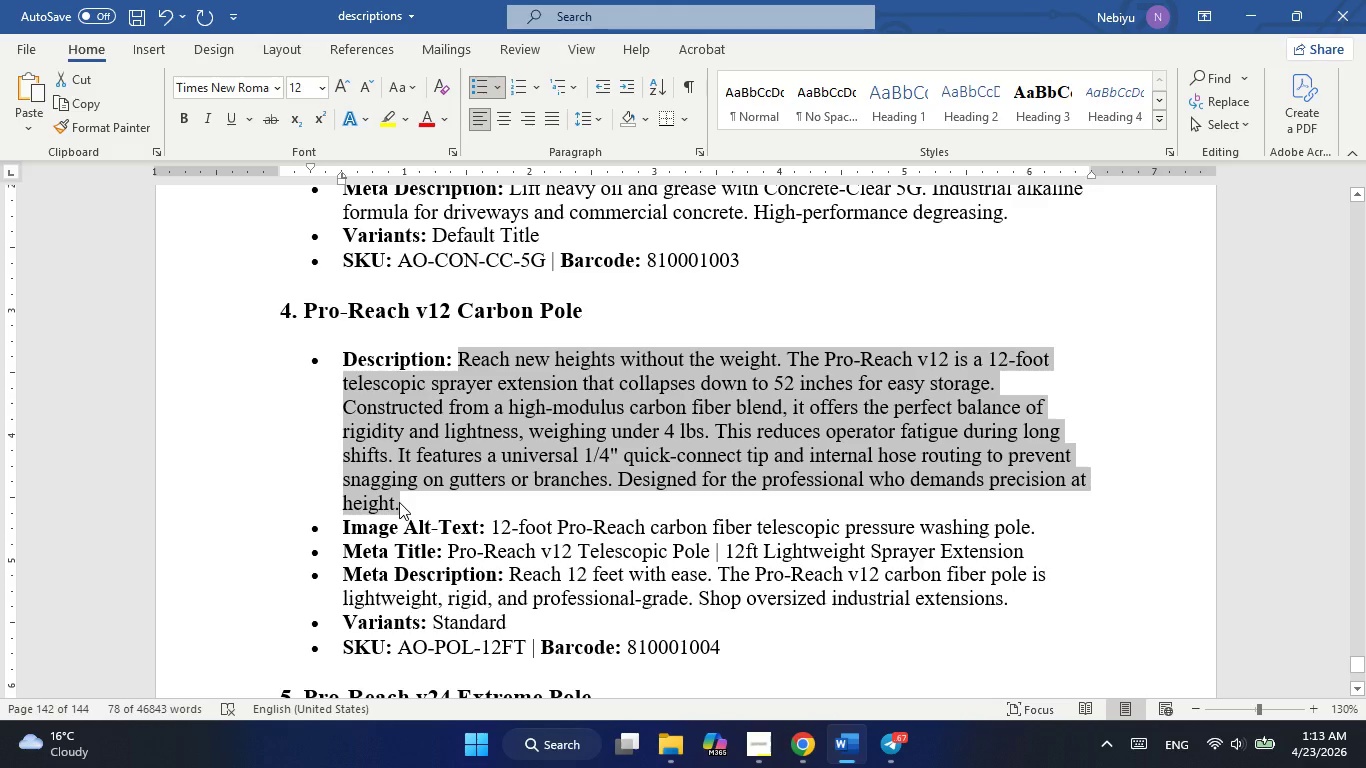 
key(Alt+AltLeft)
 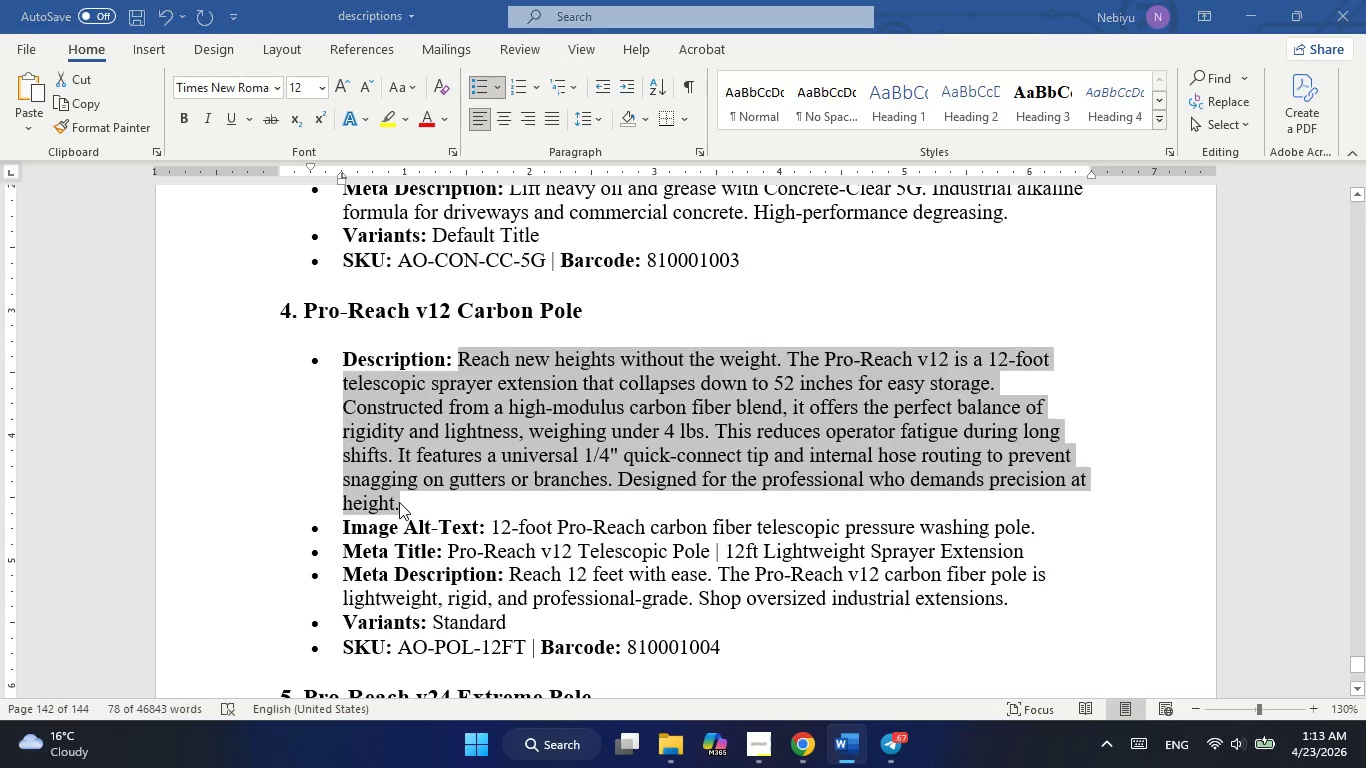 
key(Alt+Tab)
 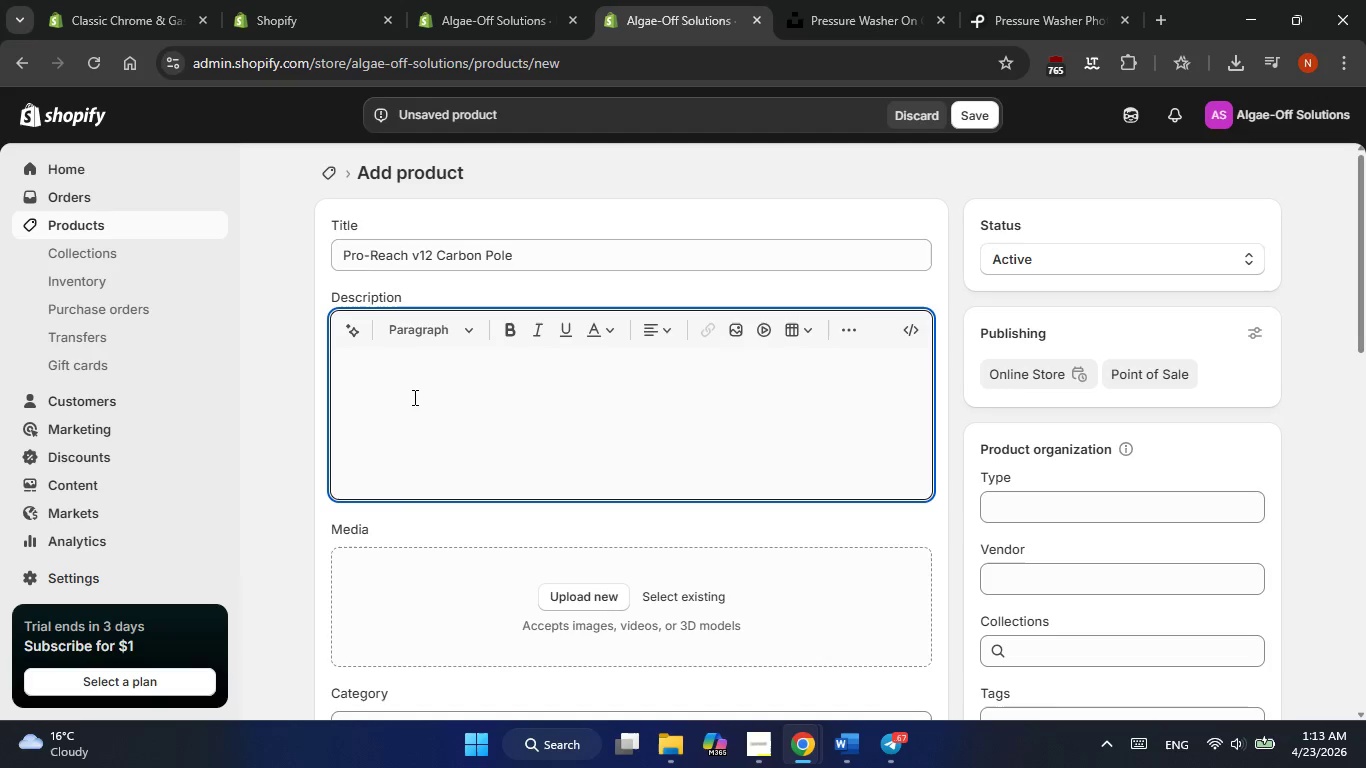 
left_click([413, 390])
 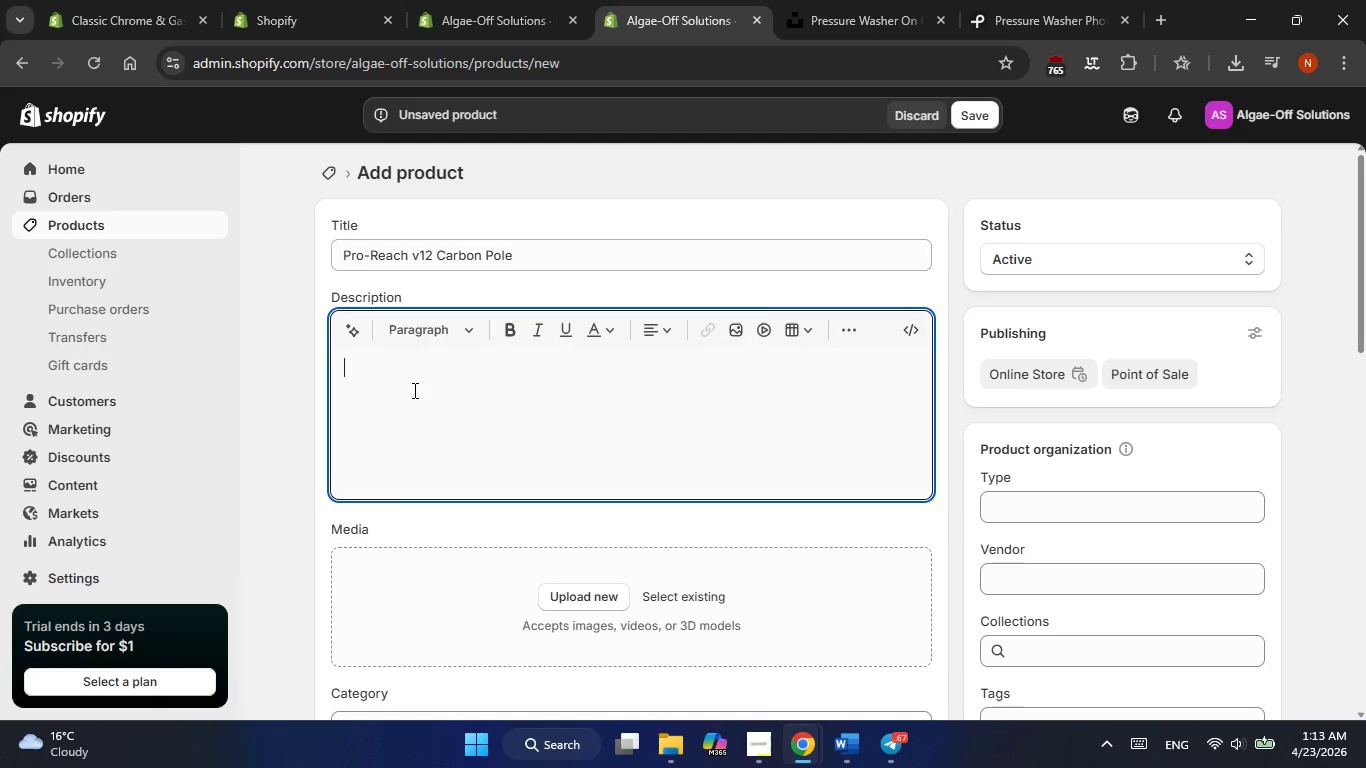 
right_click([413, 390])
 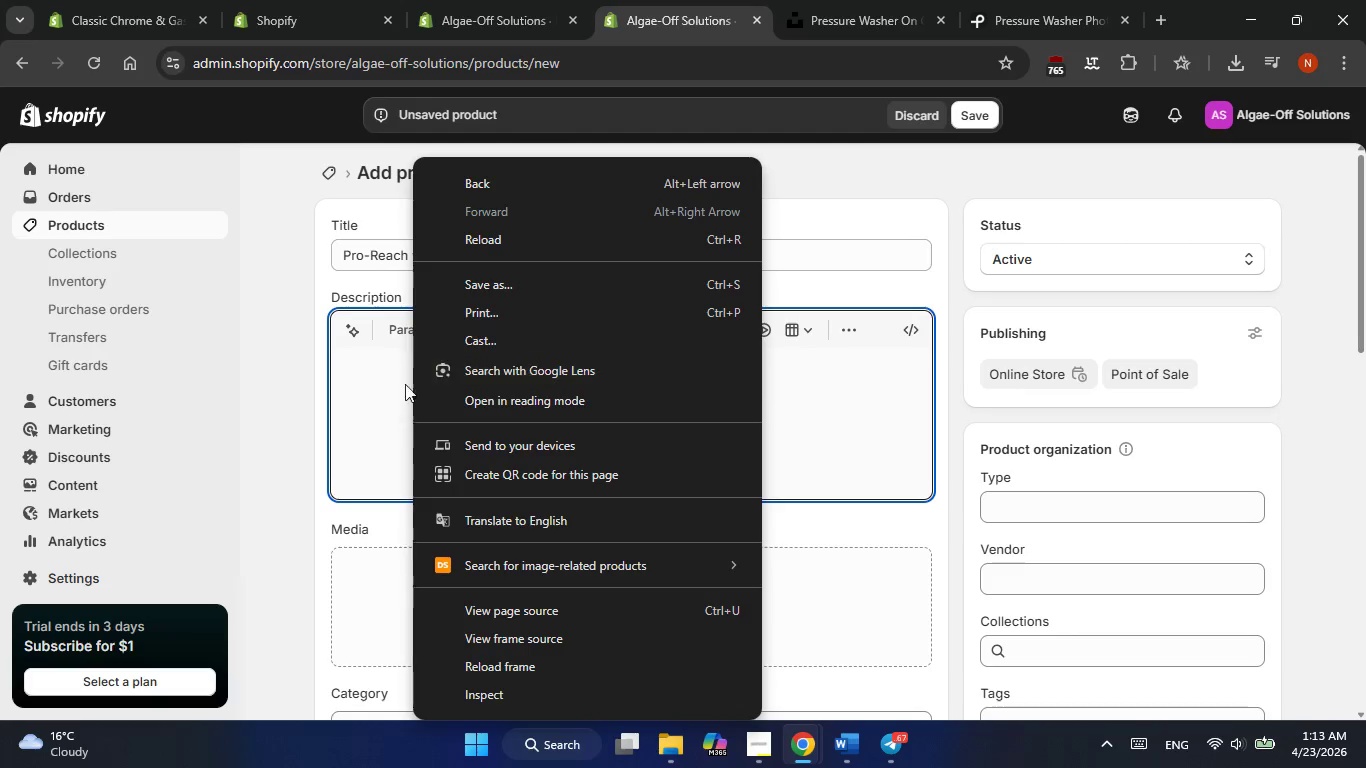 
left_click([370, 375])
 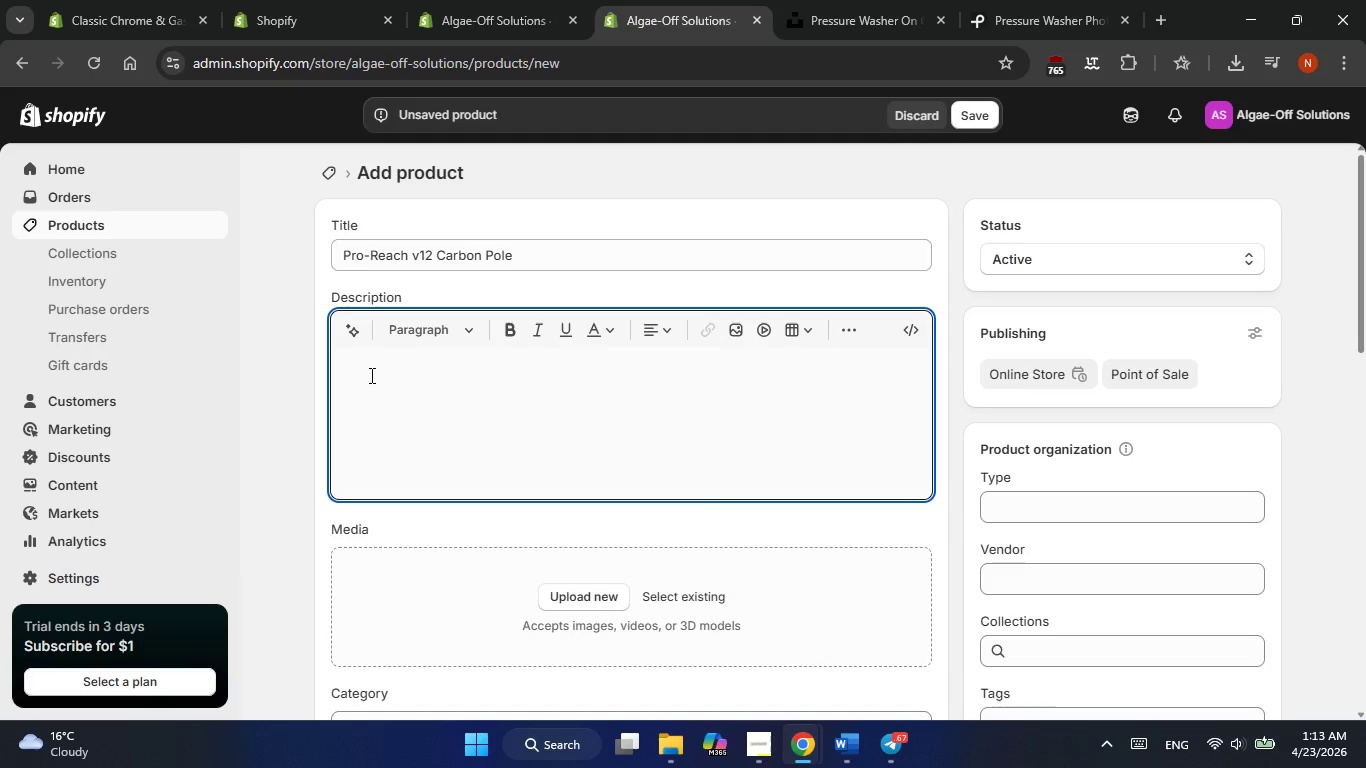 
hold_key(key=ControlLeft, duration=0.62)
 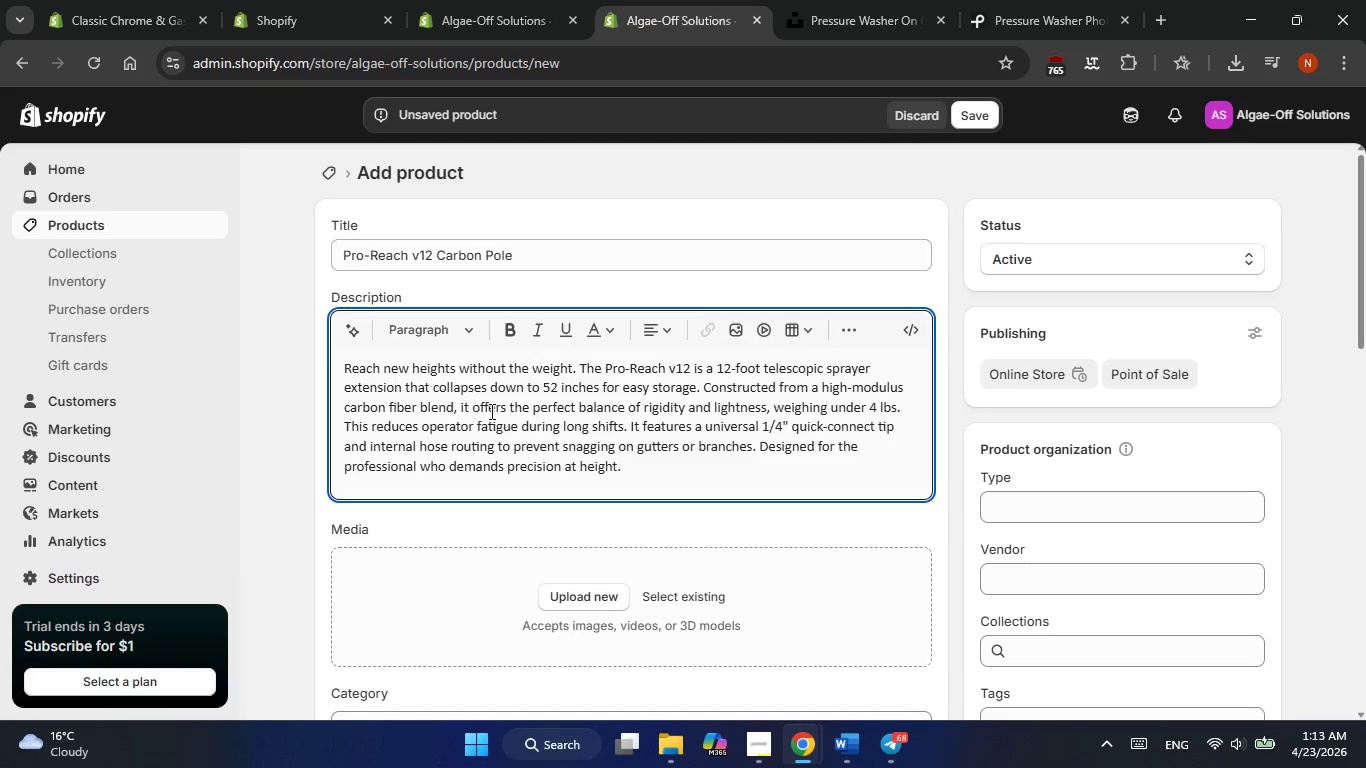 
key(V)
 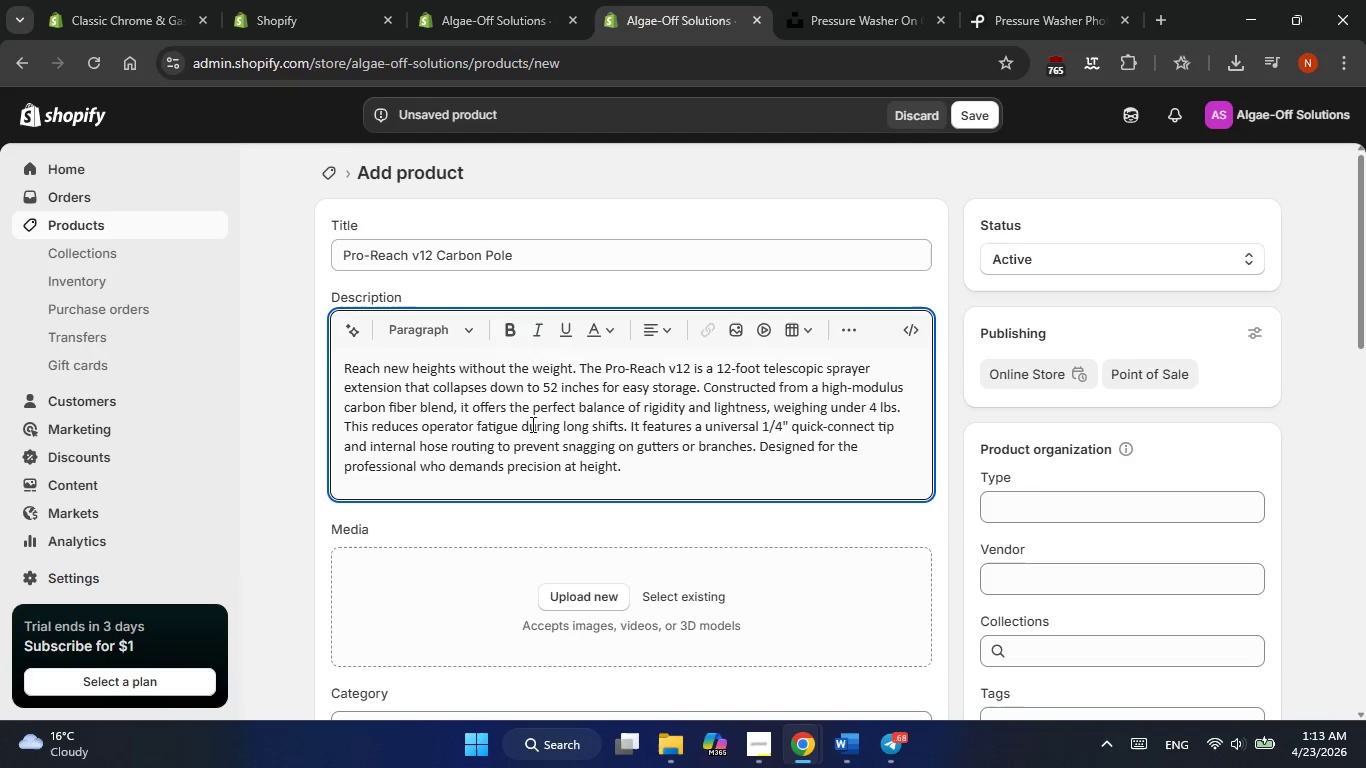 
scroll: coordinate [544, 431], scroll_direction: down, amount: 1.0
 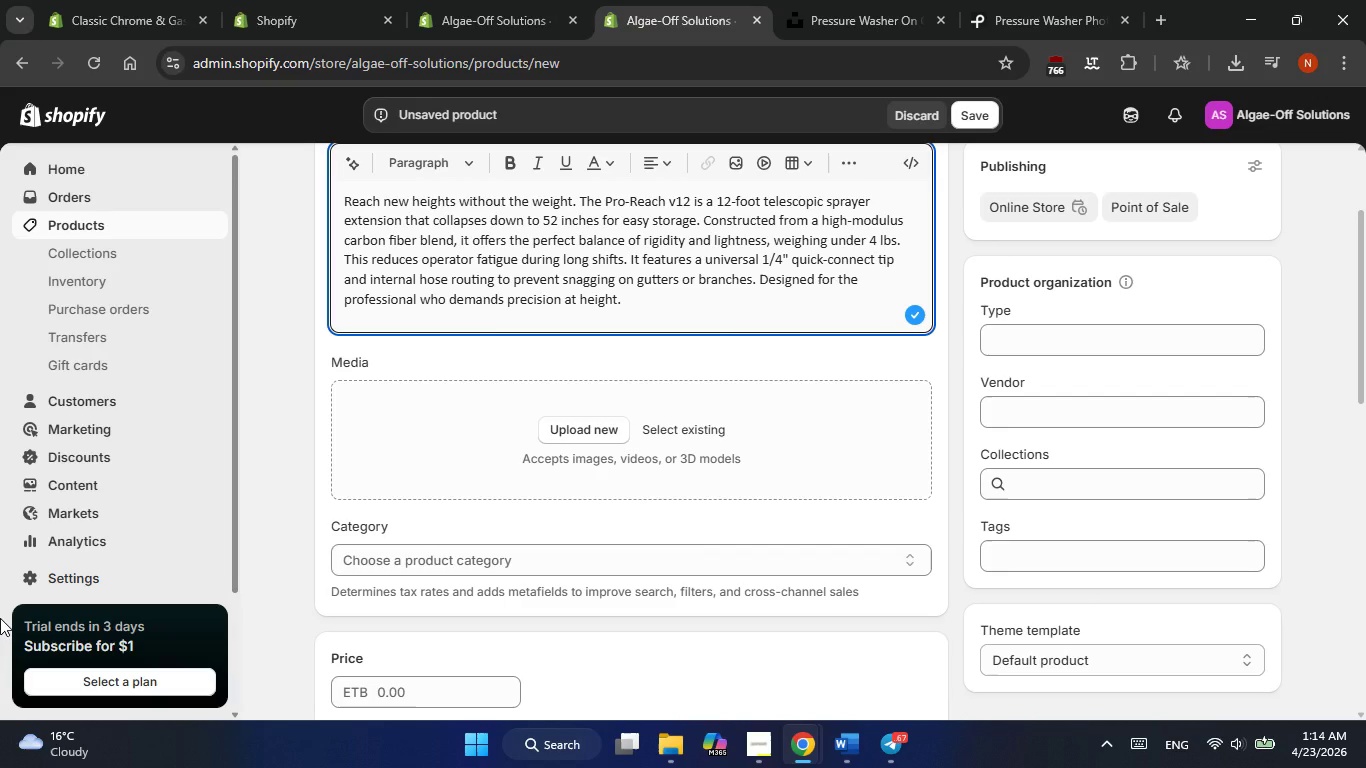 
wait(46.65)
 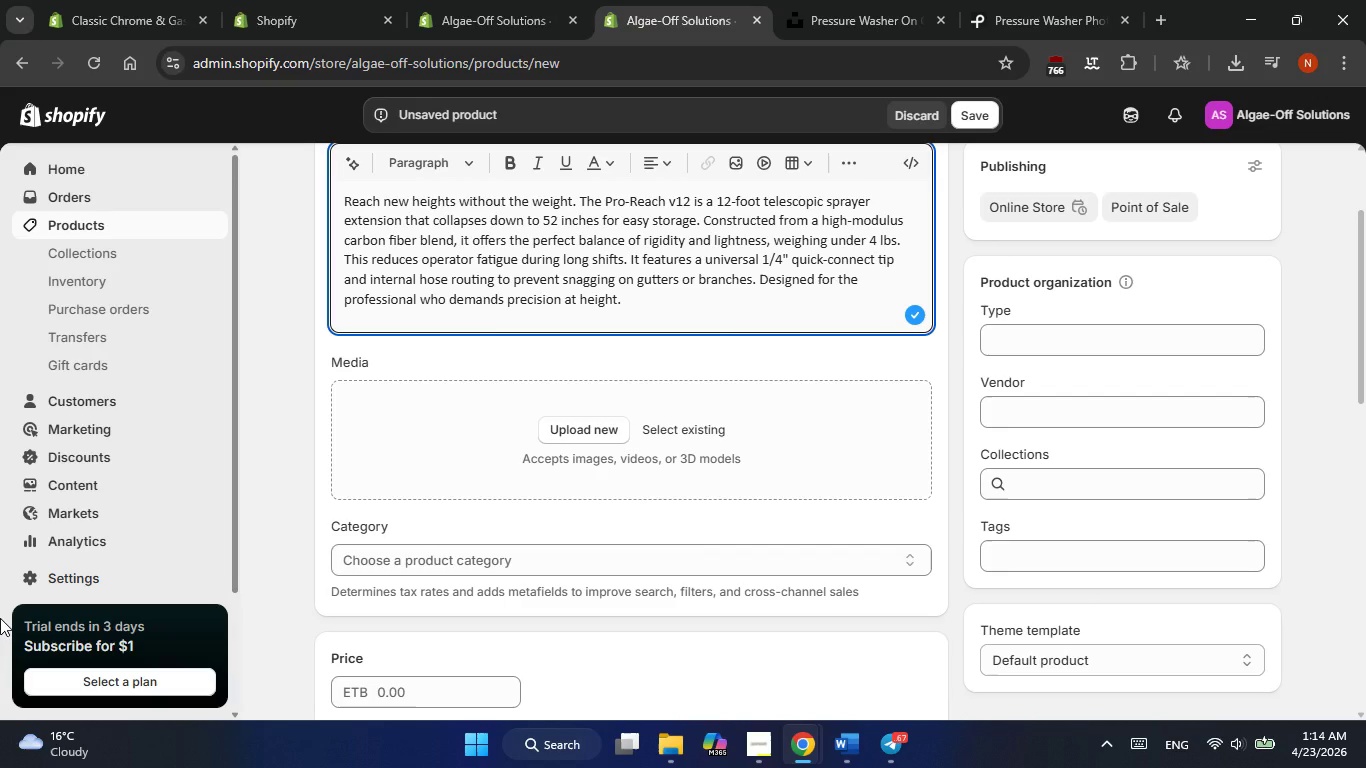 
scroll: coordinate [465, 475], scroll_direction: none, amount: 0.0
 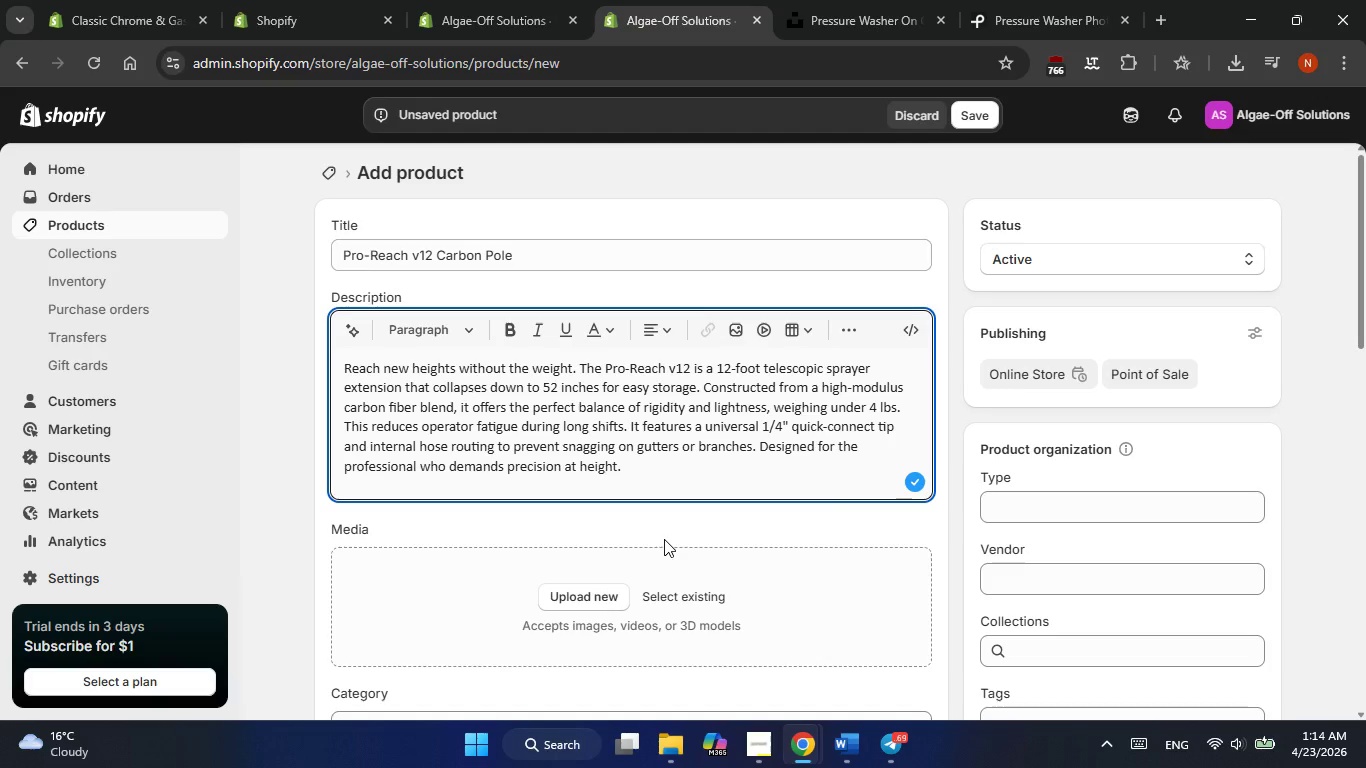 
wait(27.83)
 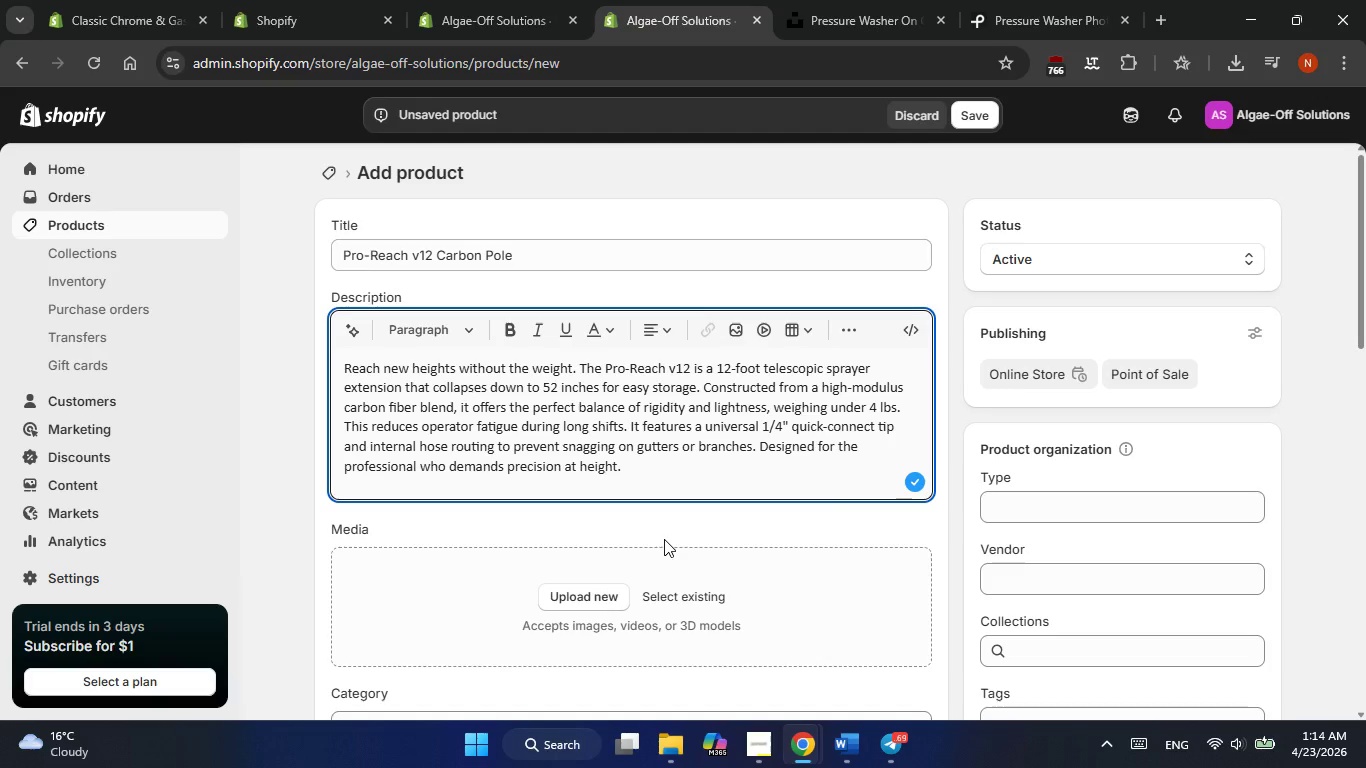 
scroll: coordinate [678, 511], scroll_direction: down, amount: 1.0
 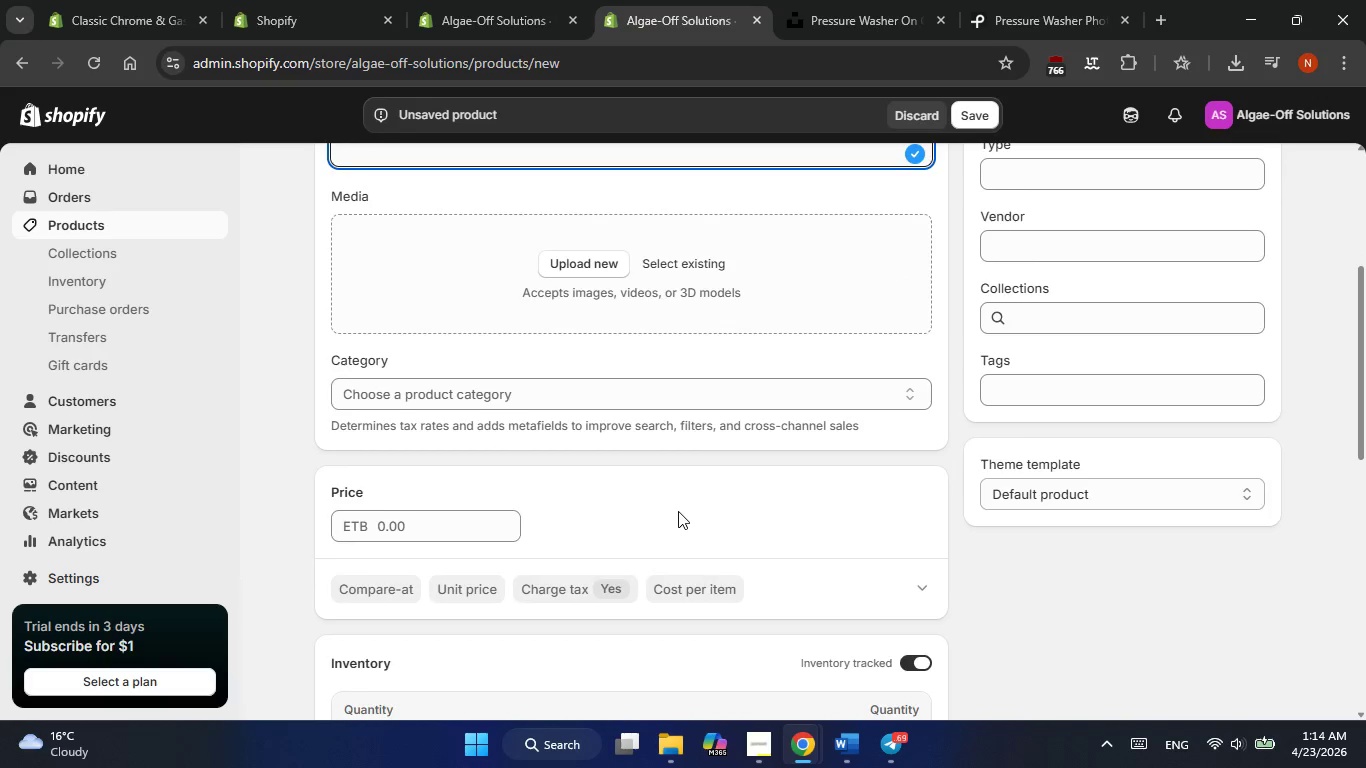 
scroll: coordinate [678, 511], scroll_direction: up, amount: 1.0
 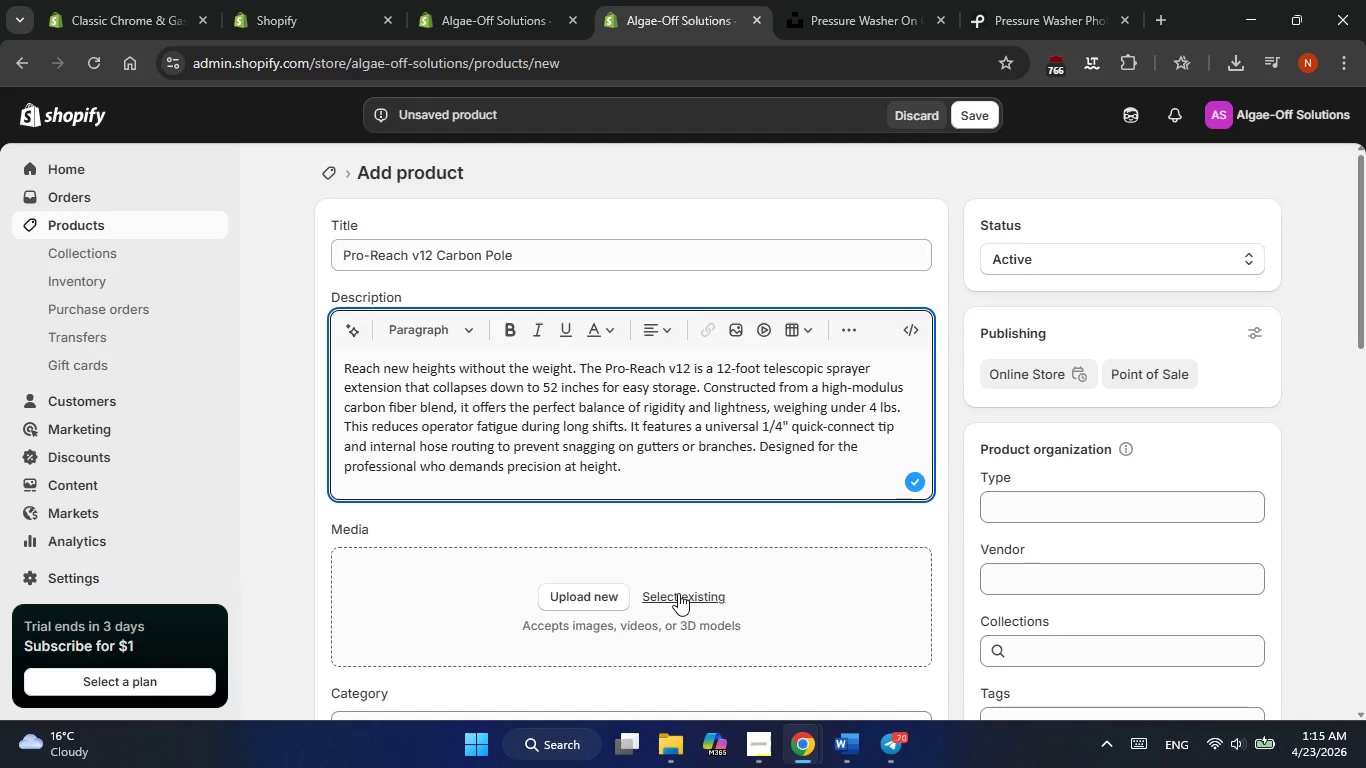 
wait(26.25)
 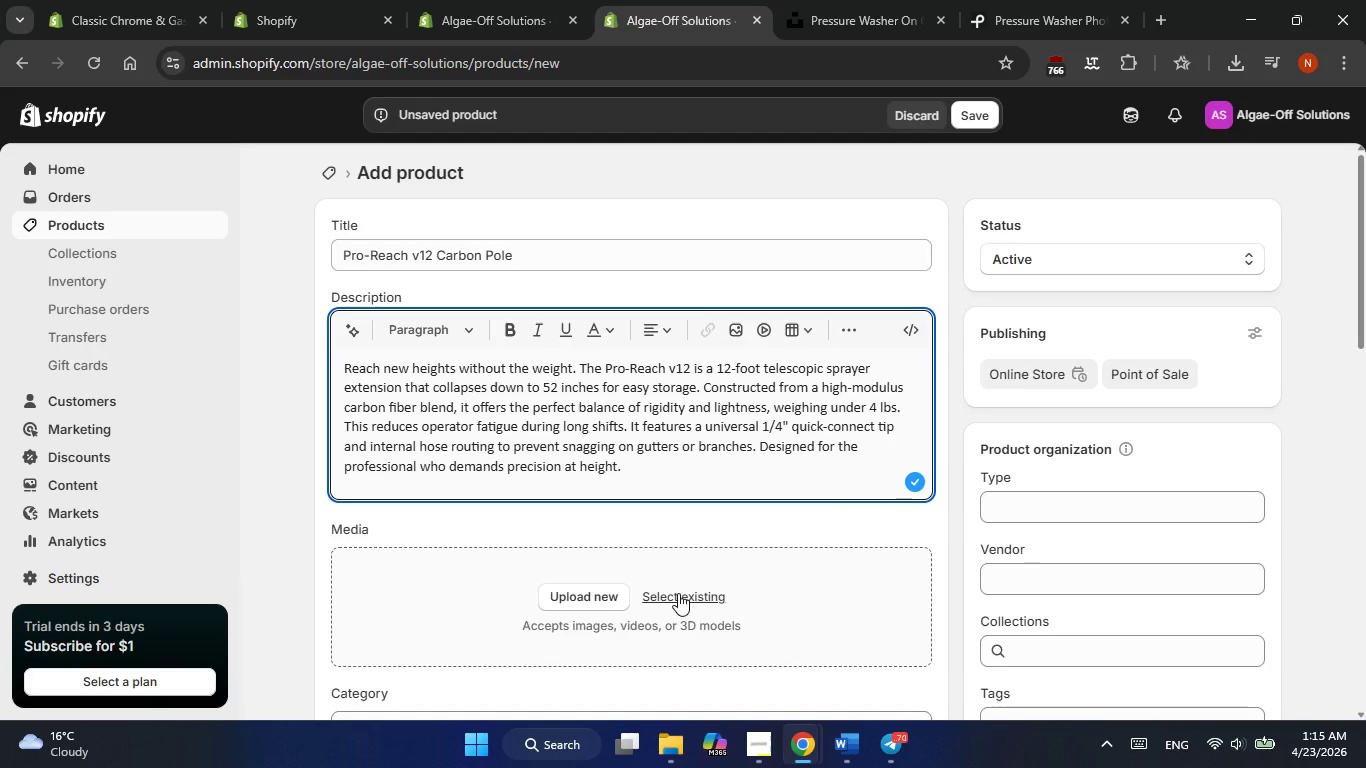 
scroll: coordinate [623, 419], scroll_direction: up, amount: 8.0
 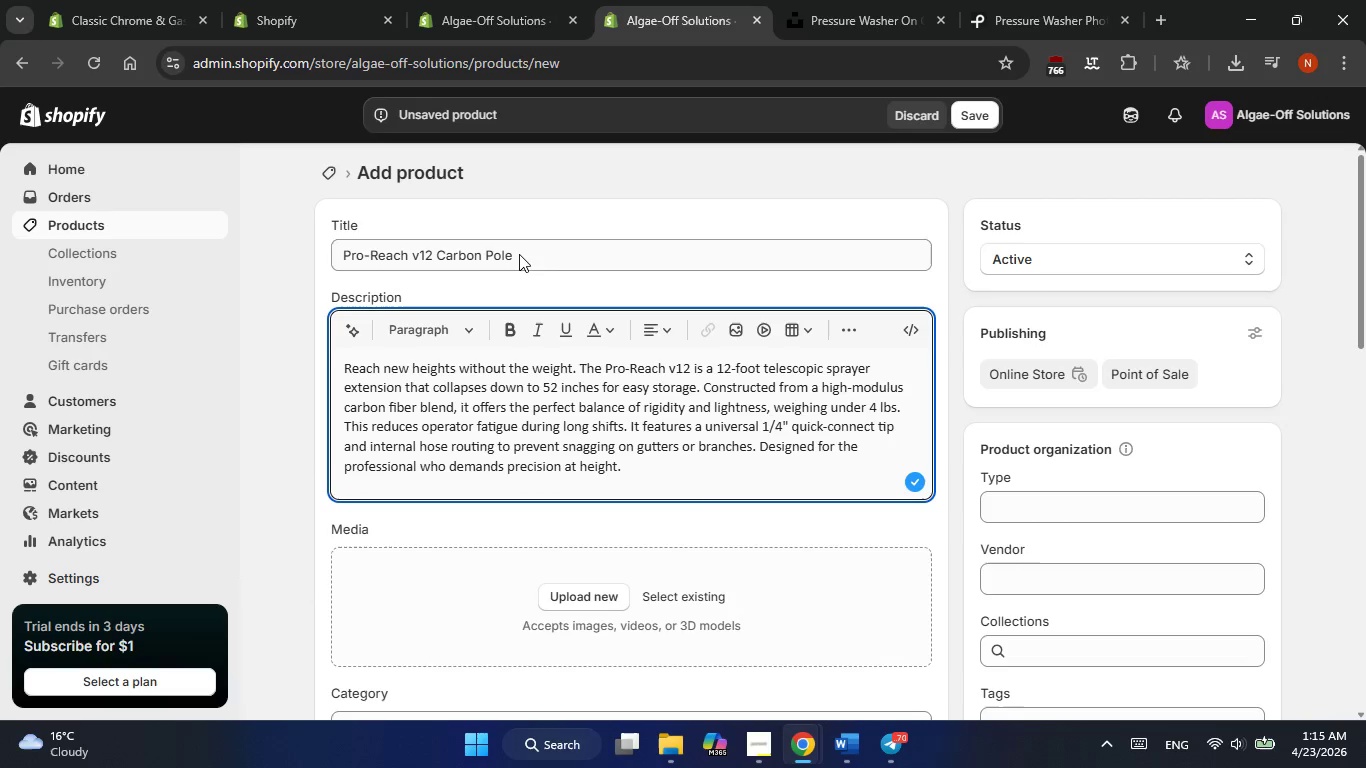 
left_click_drag(start_coordinate=[519, 252], to_coordinate=[434, 253])
 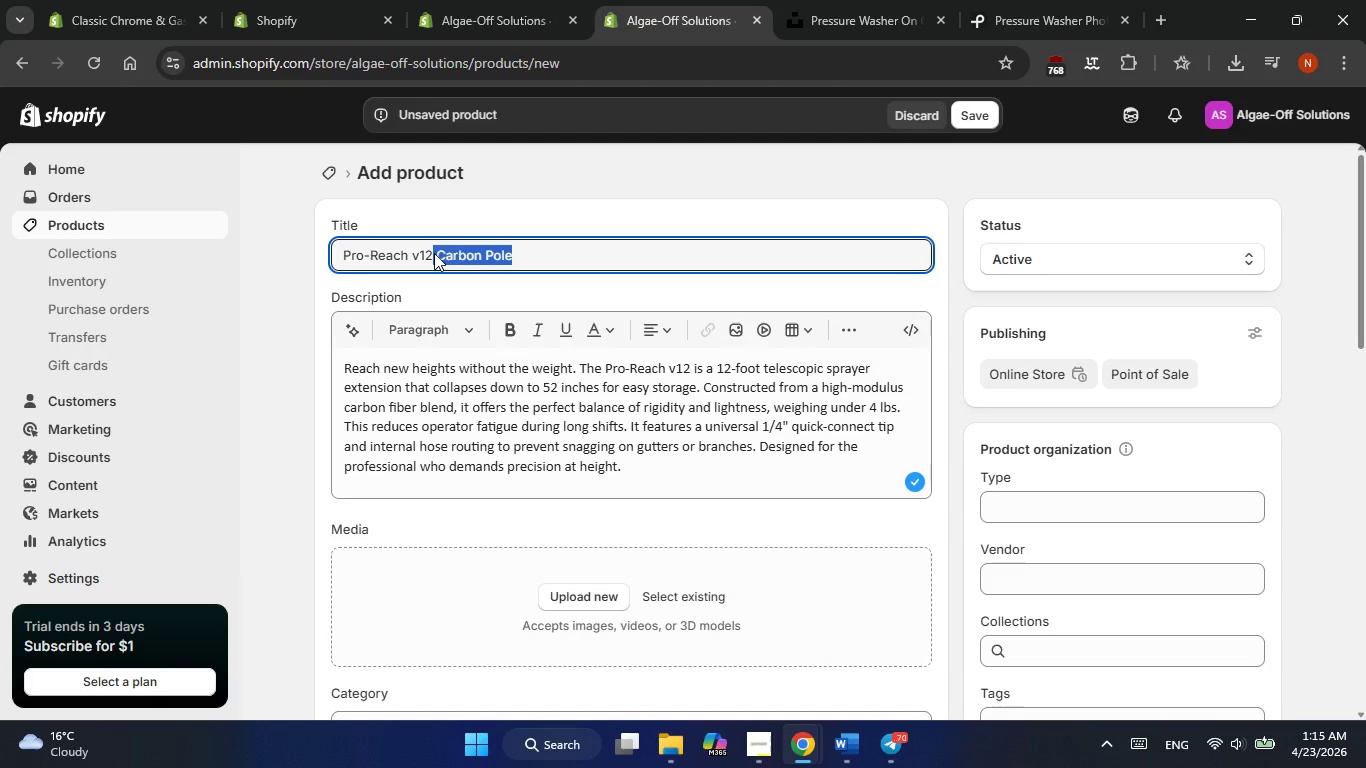 
key(Control+C)
 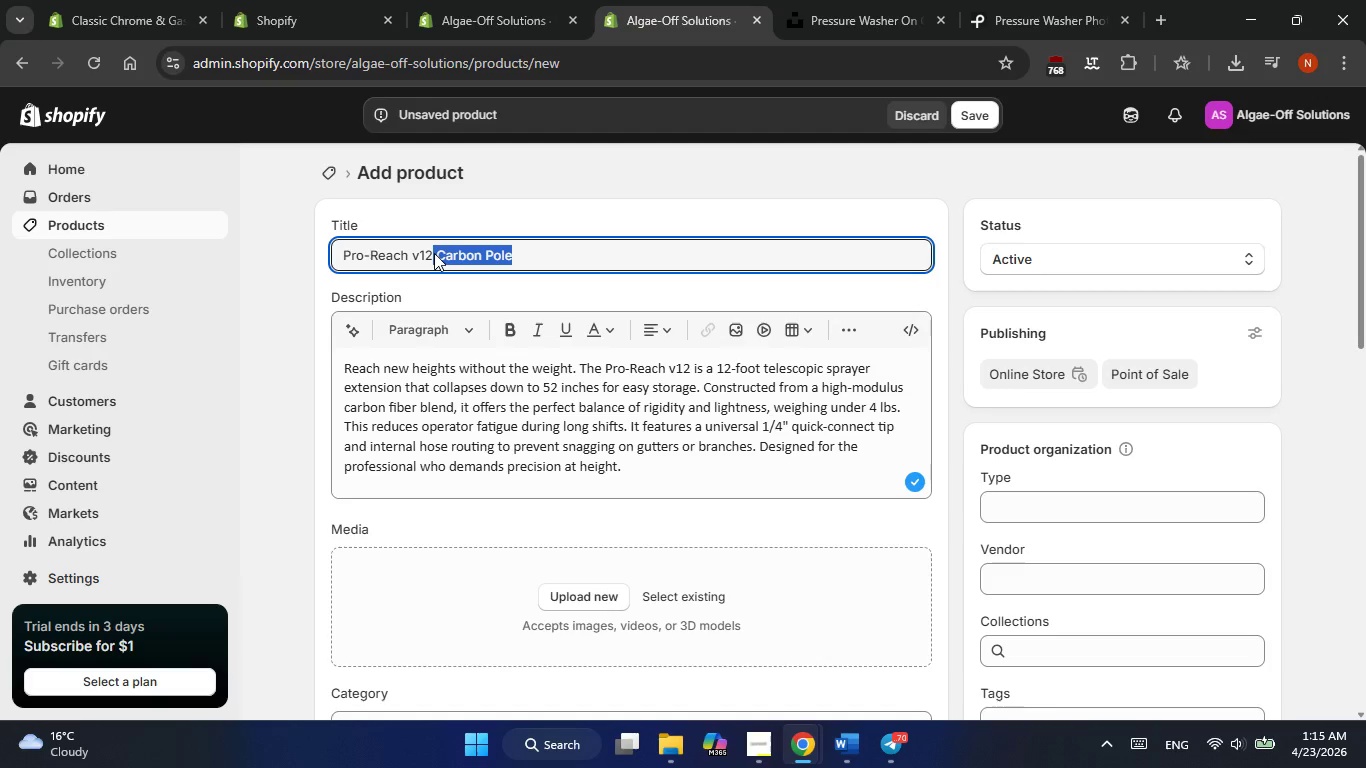 
key(Alt+AltLeft)
 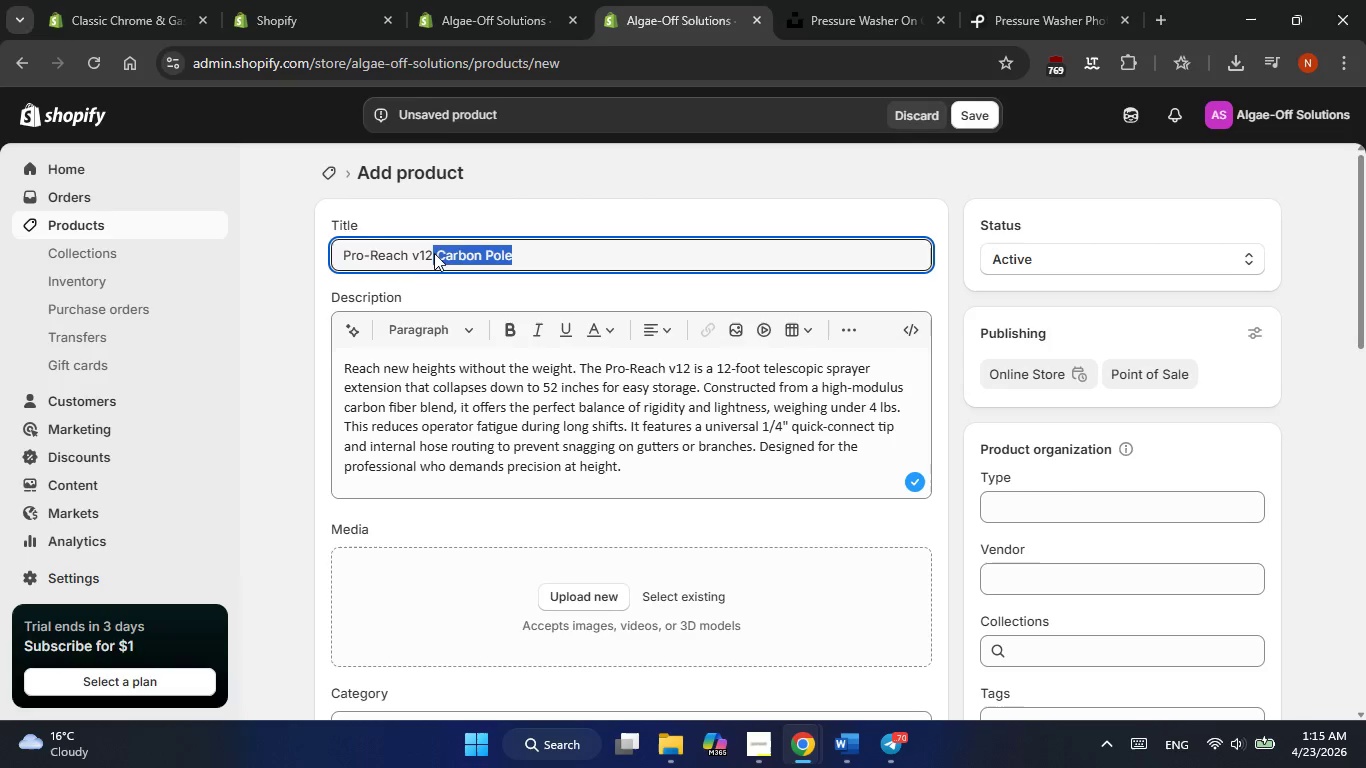 
key(Alt+Tab)
 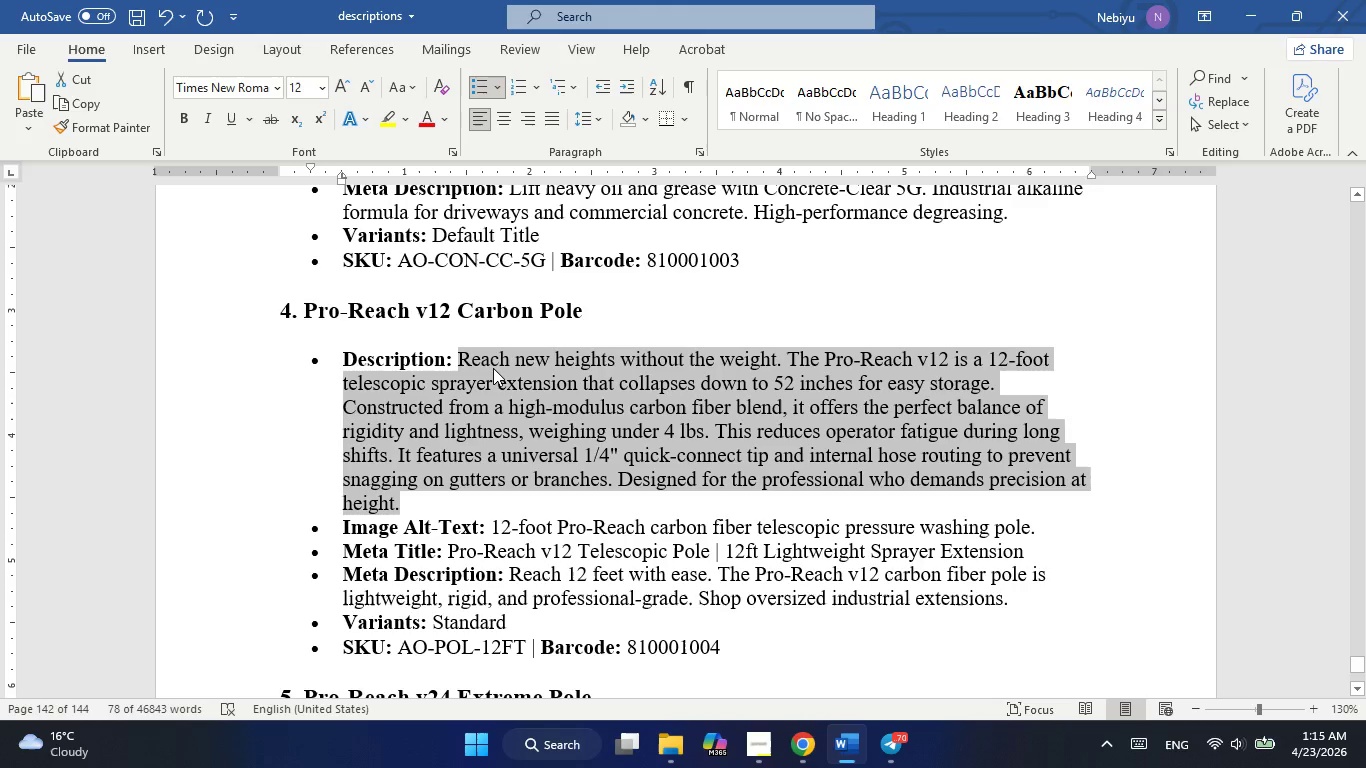 
key(Alt+AltLeft)
 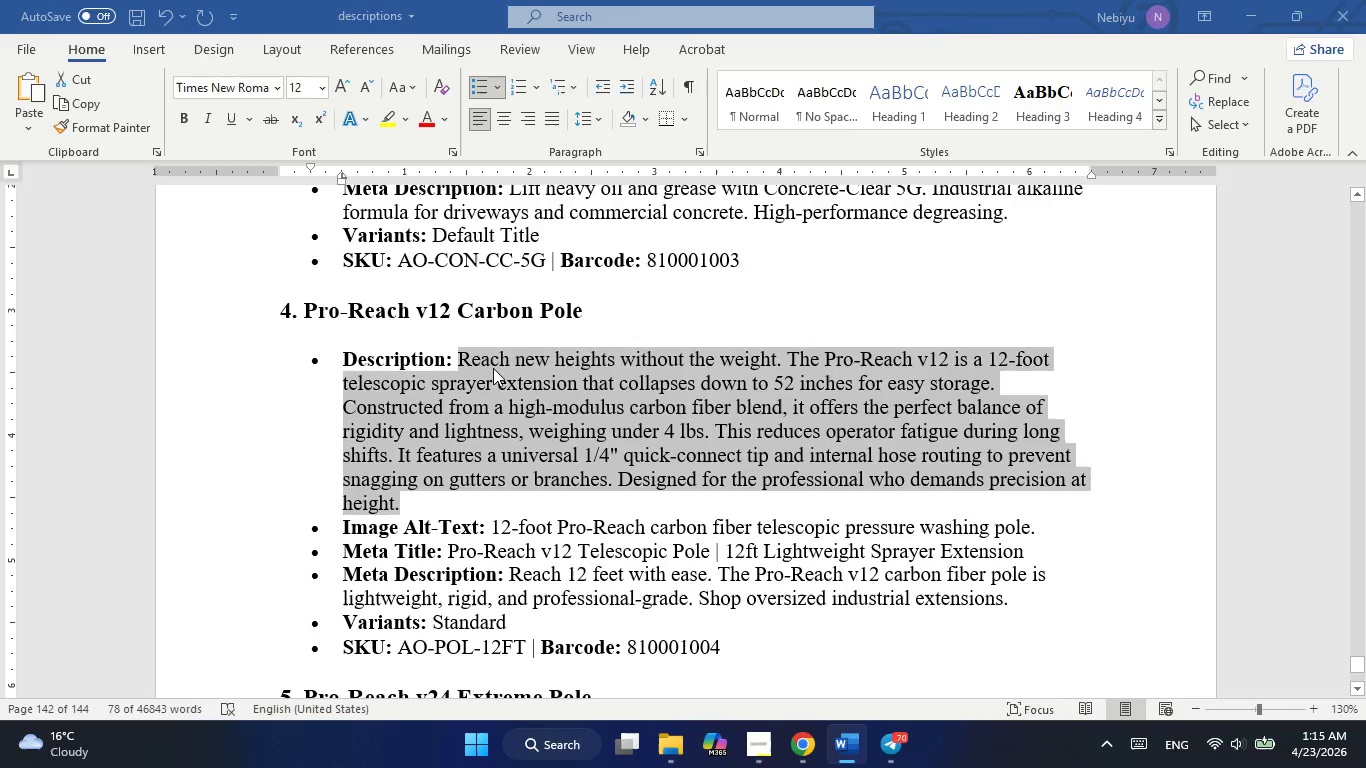 
key(Alt+Tab)
 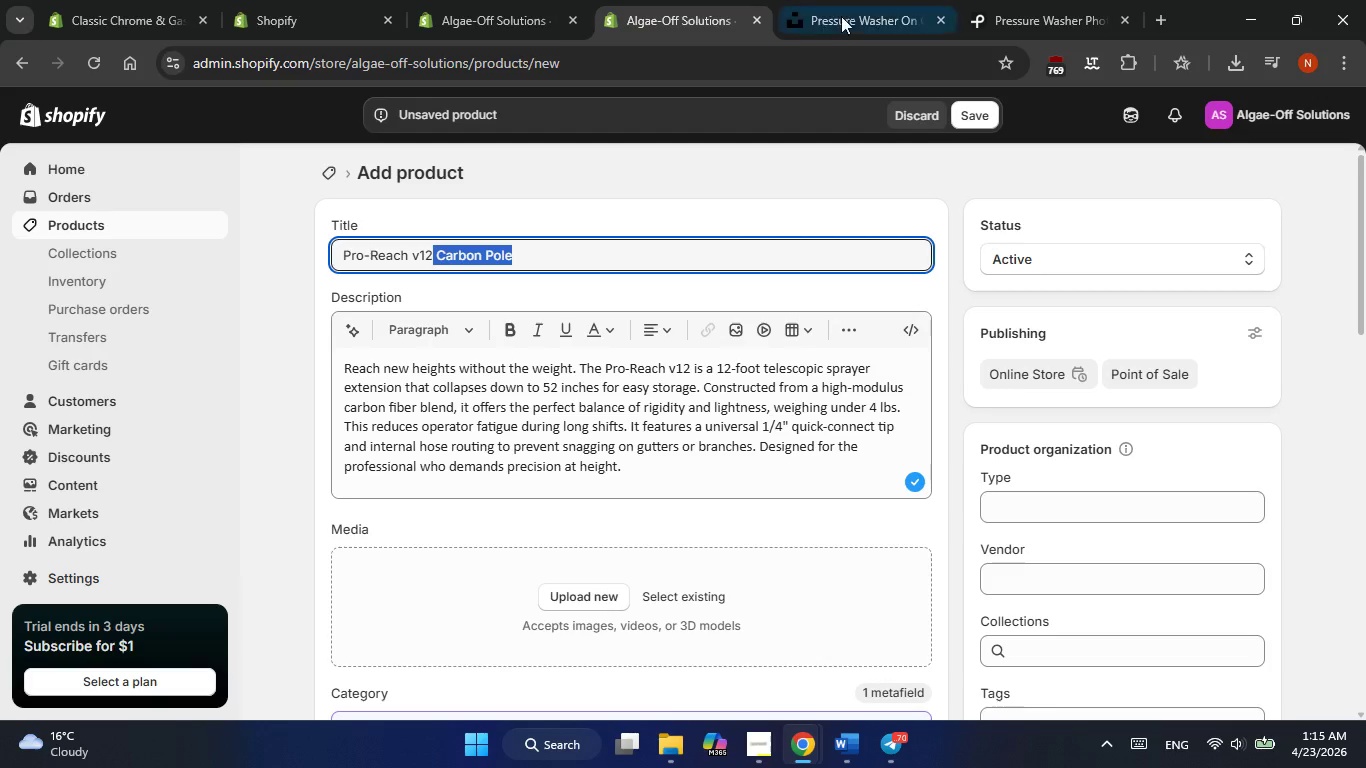 
left_click([843, 15])
 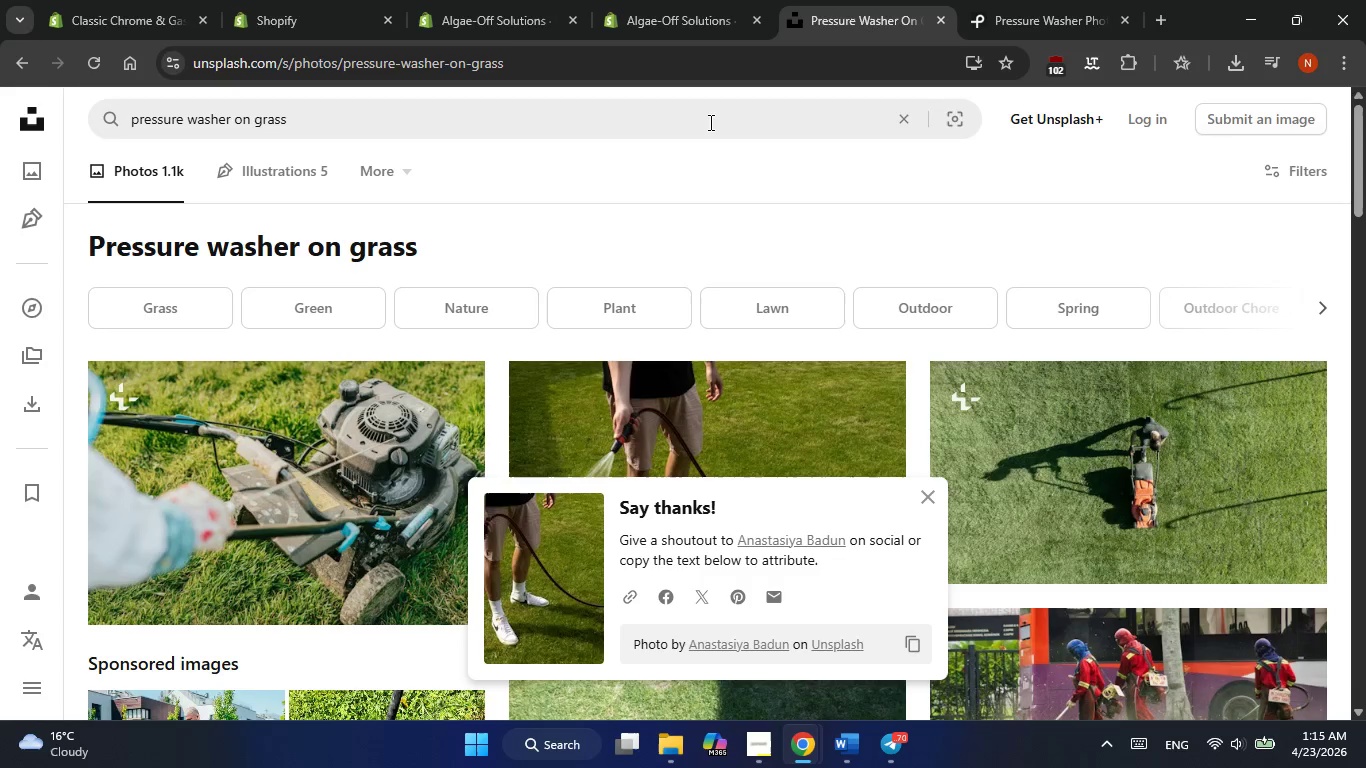 
double_click([709, 121])
 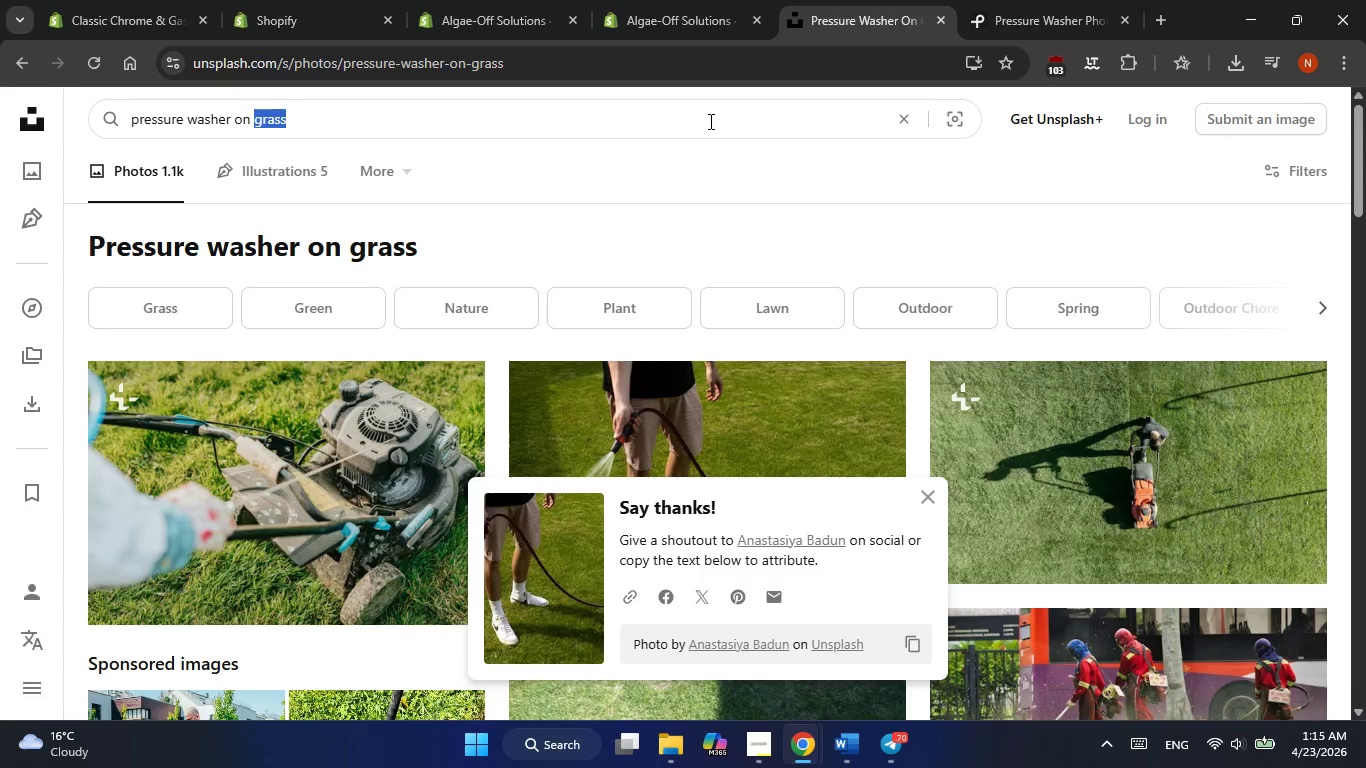 
triple_click([709, 121])
 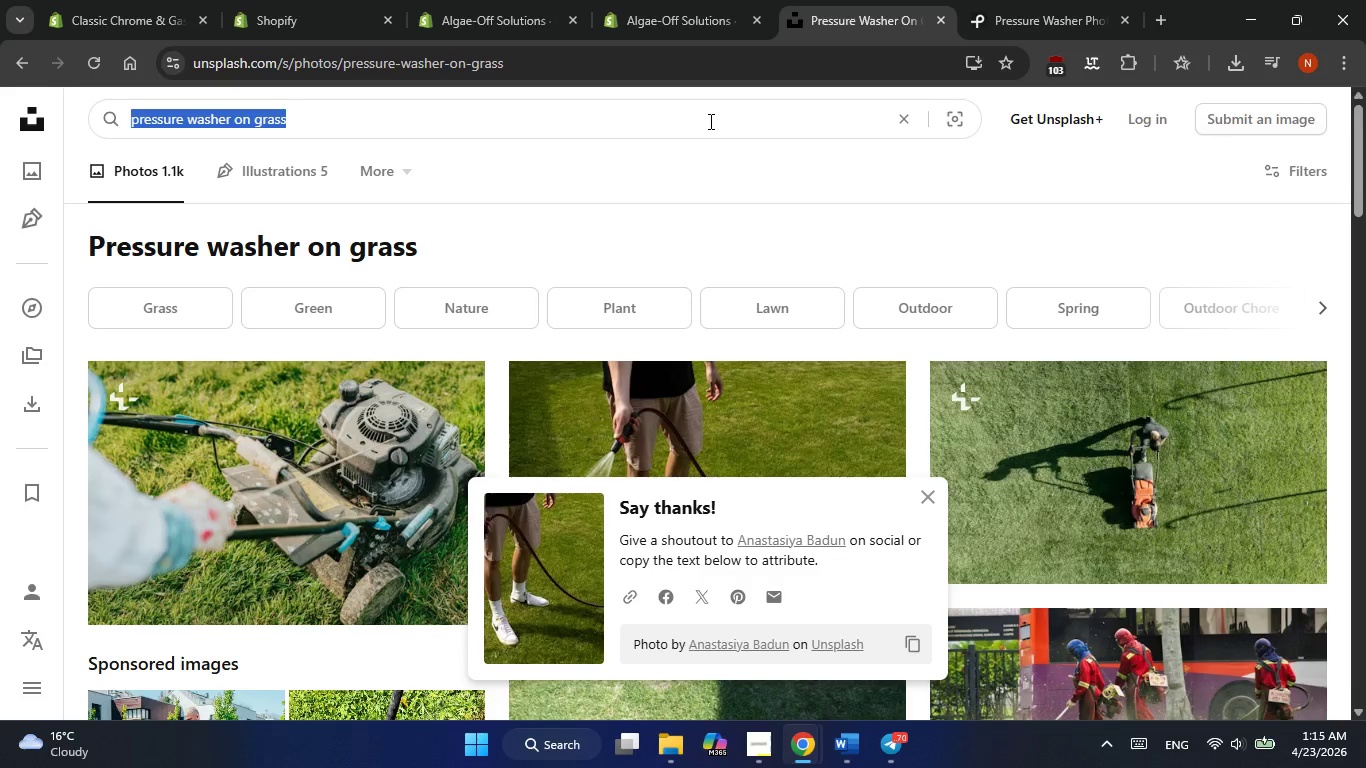 
triple_click([709, 121])
 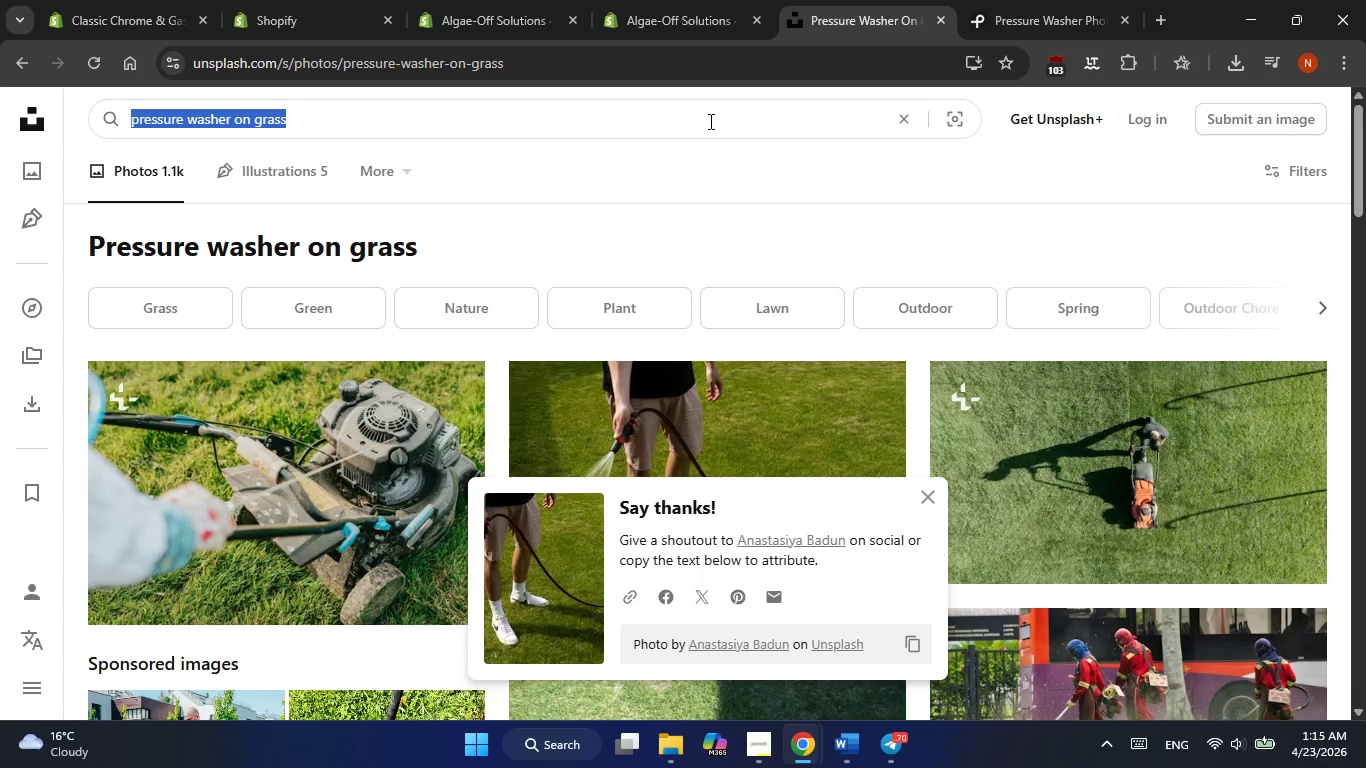 
key(Control+V)
 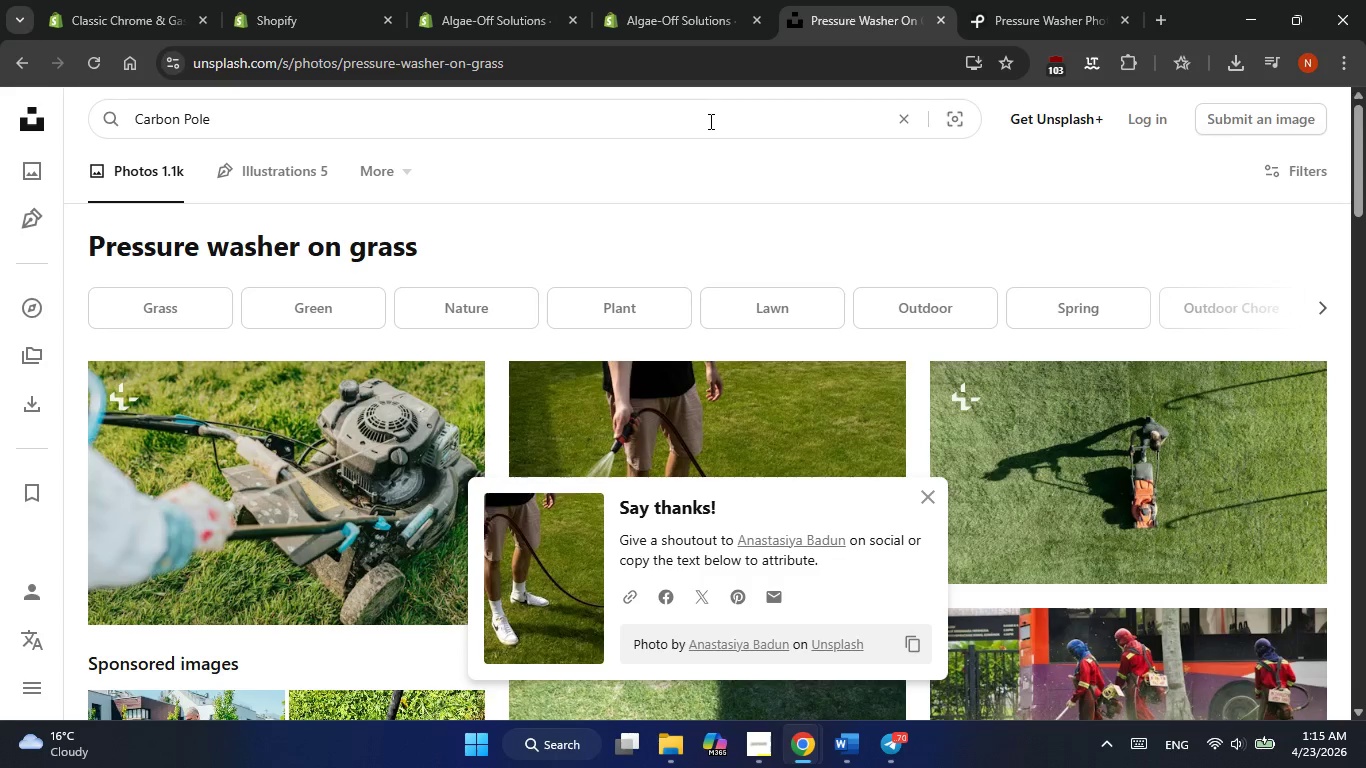 
key(Enter)
 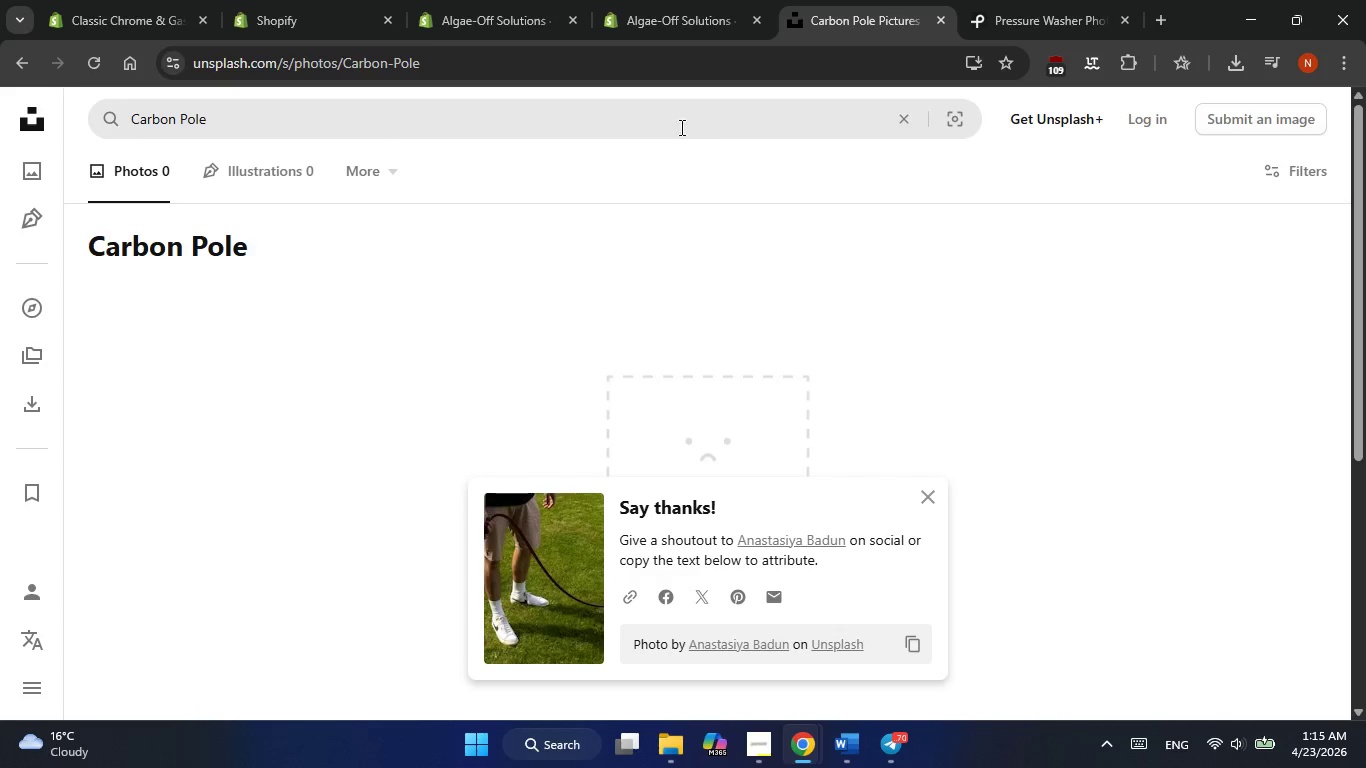 
left_click([225, 114])
 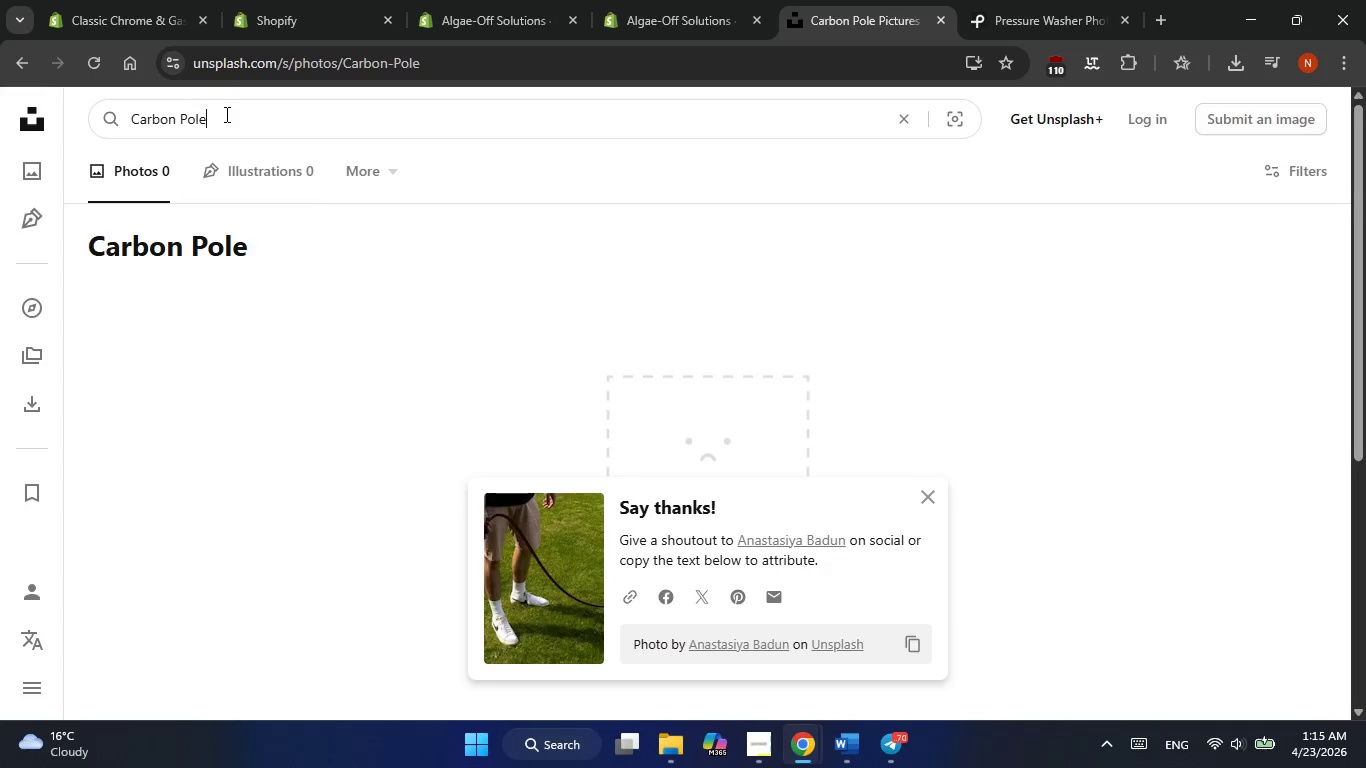 
key(NumpadEnter)
 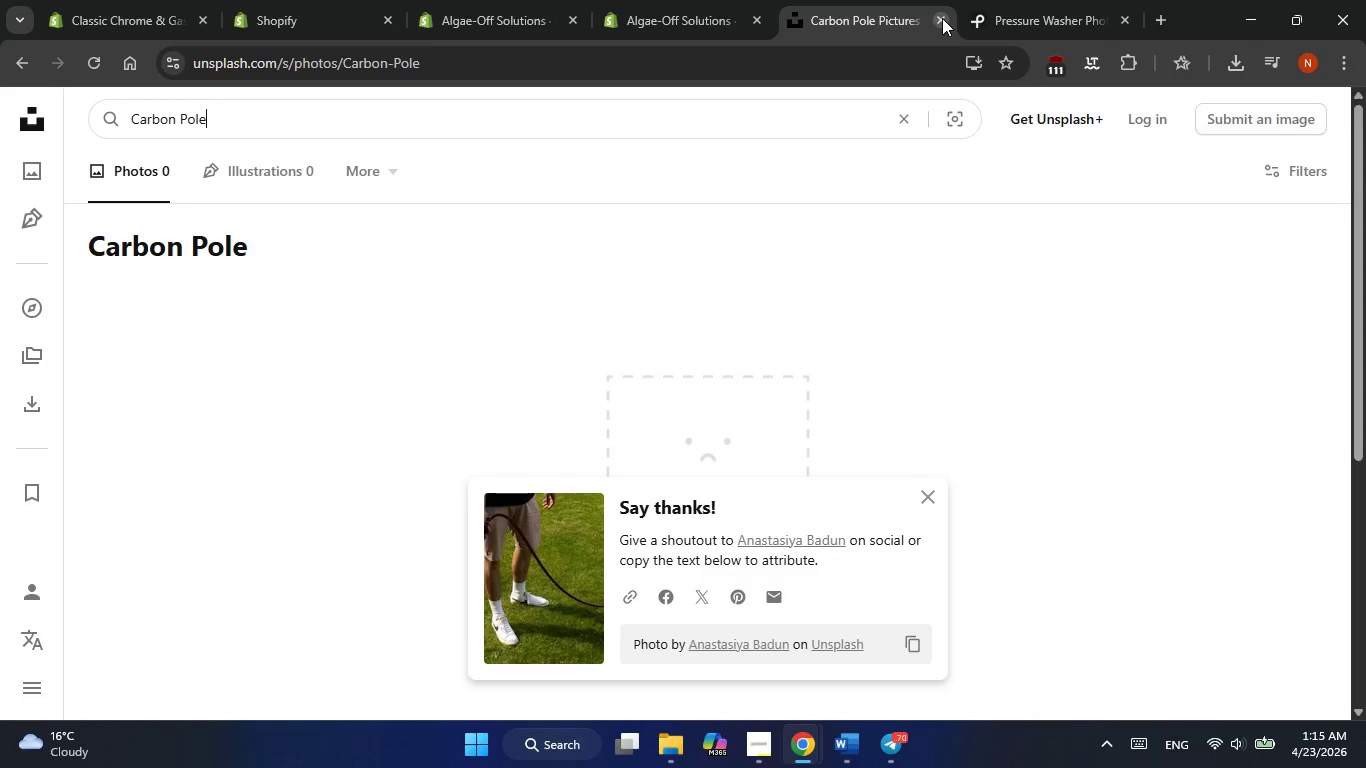 
left_click([635, 20])
 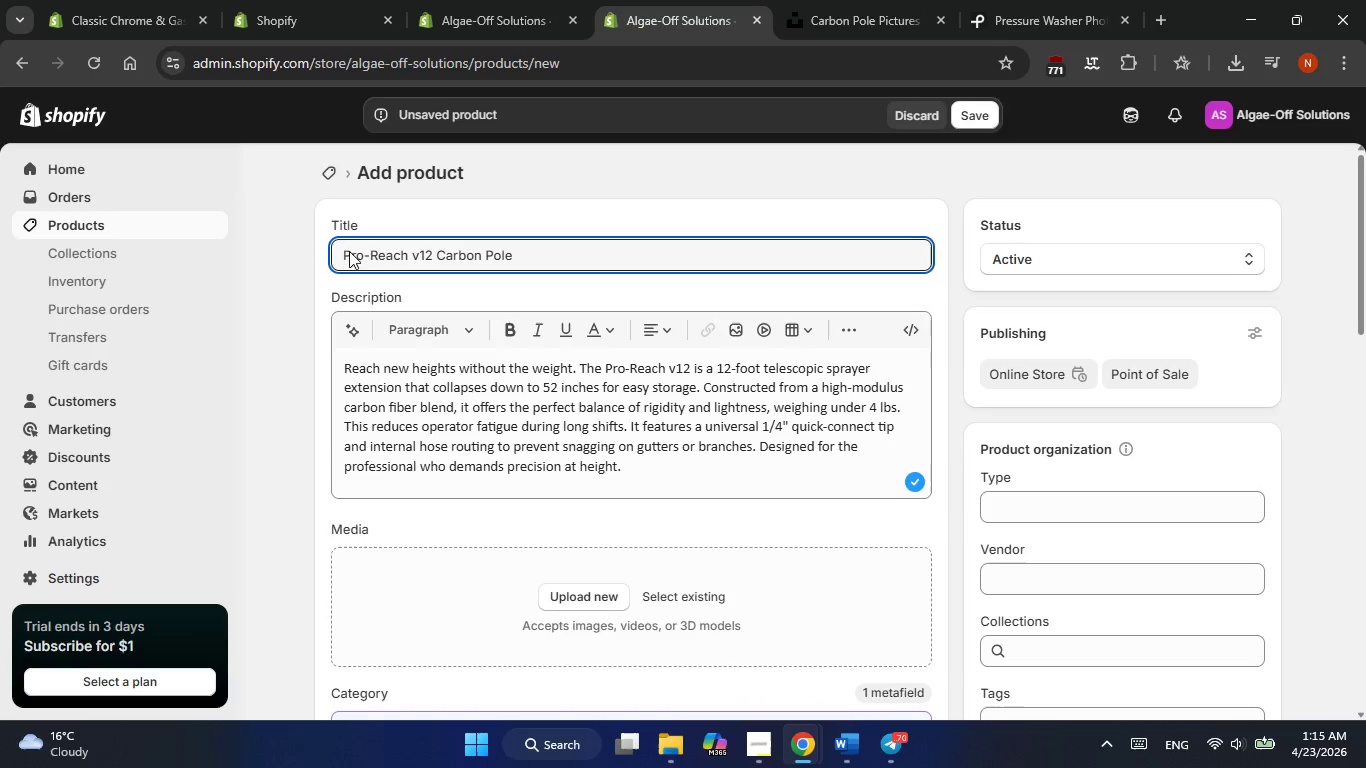 
left_click([345, 250])
 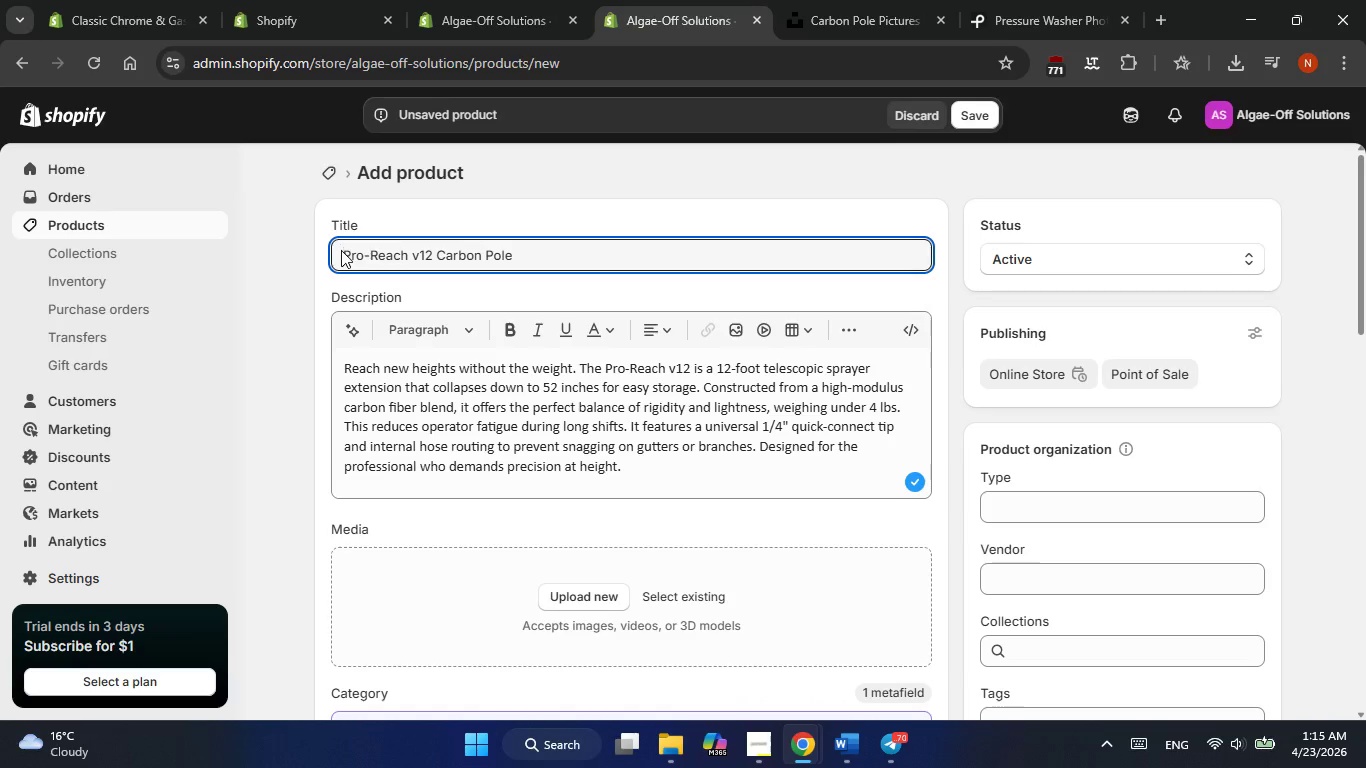 
left_click_drag(start_coordinate=[341, 250], to_coordinate=[502, 254])
 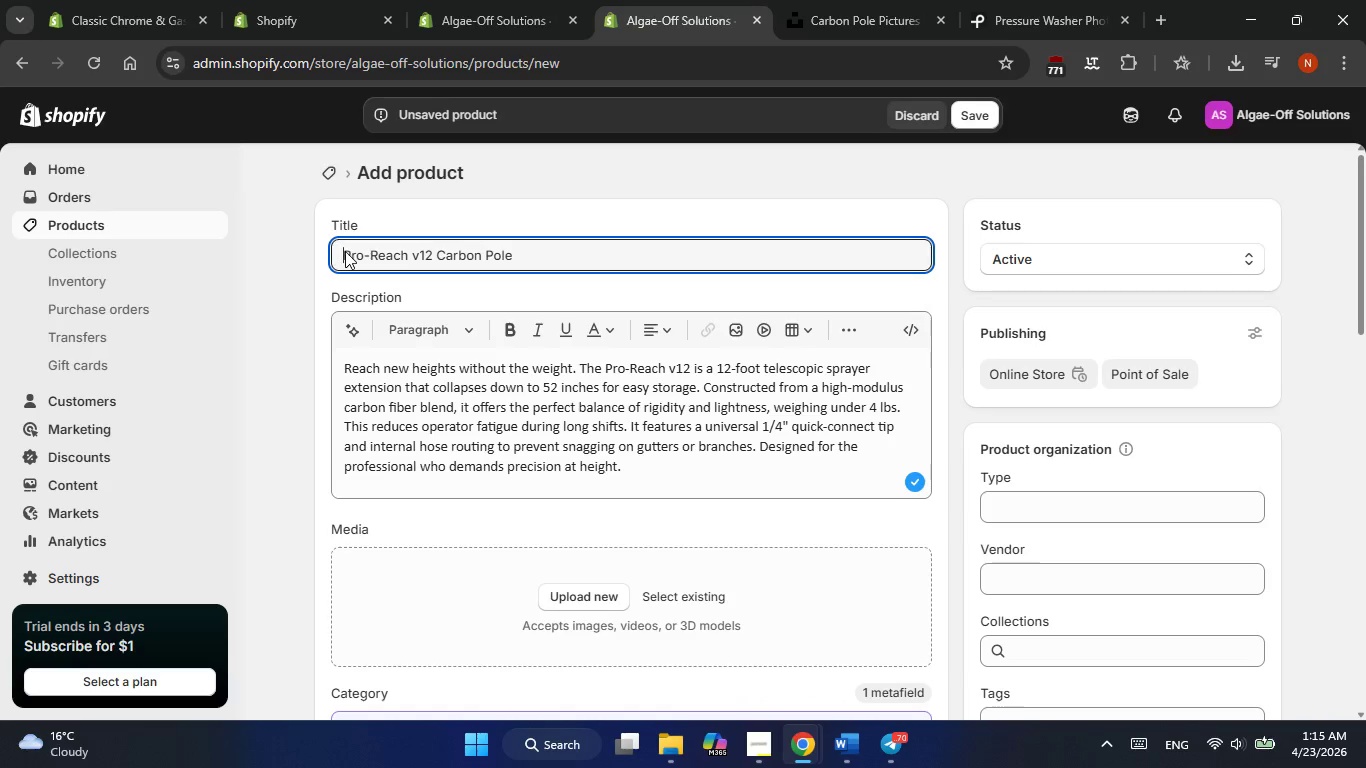 
left_click_drag(start_coordinate=[344, 251], to_coordinate=[516, 253])
 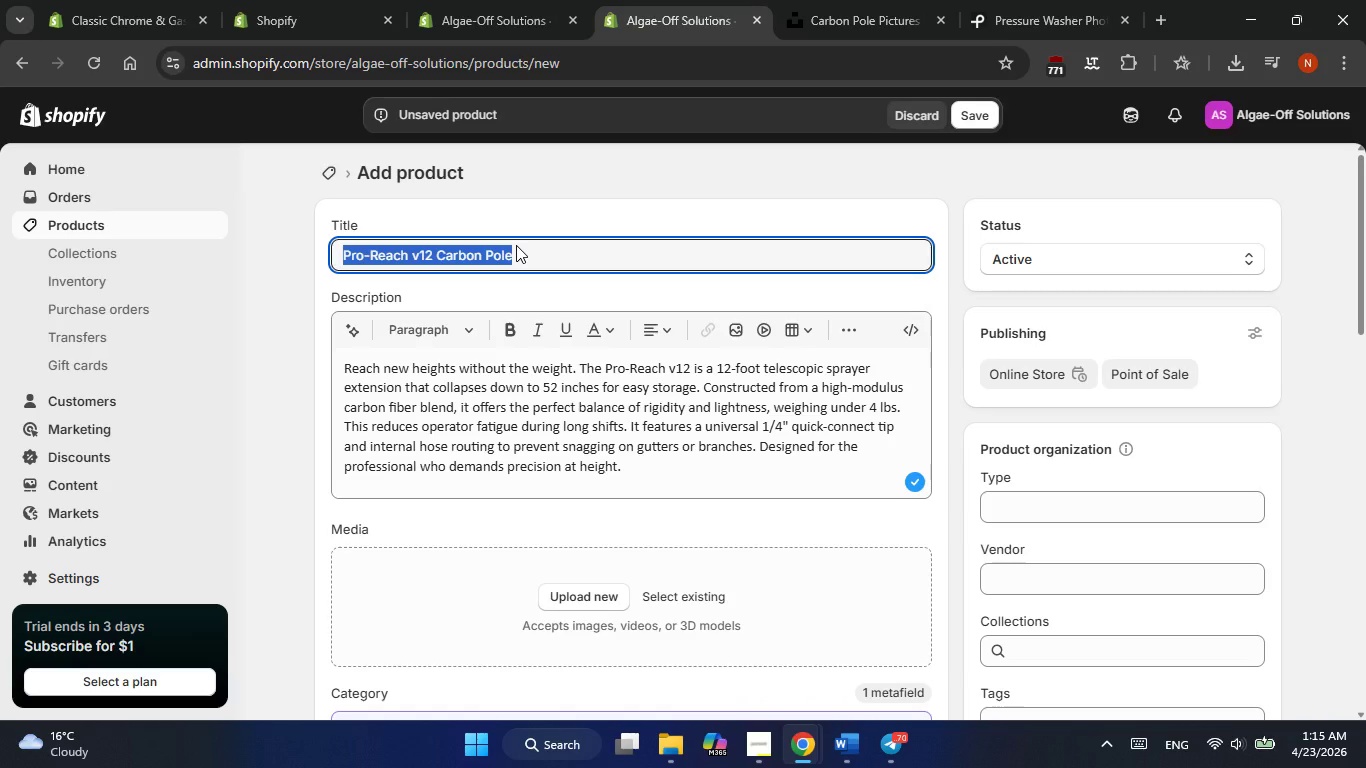 
key(Control+C)
 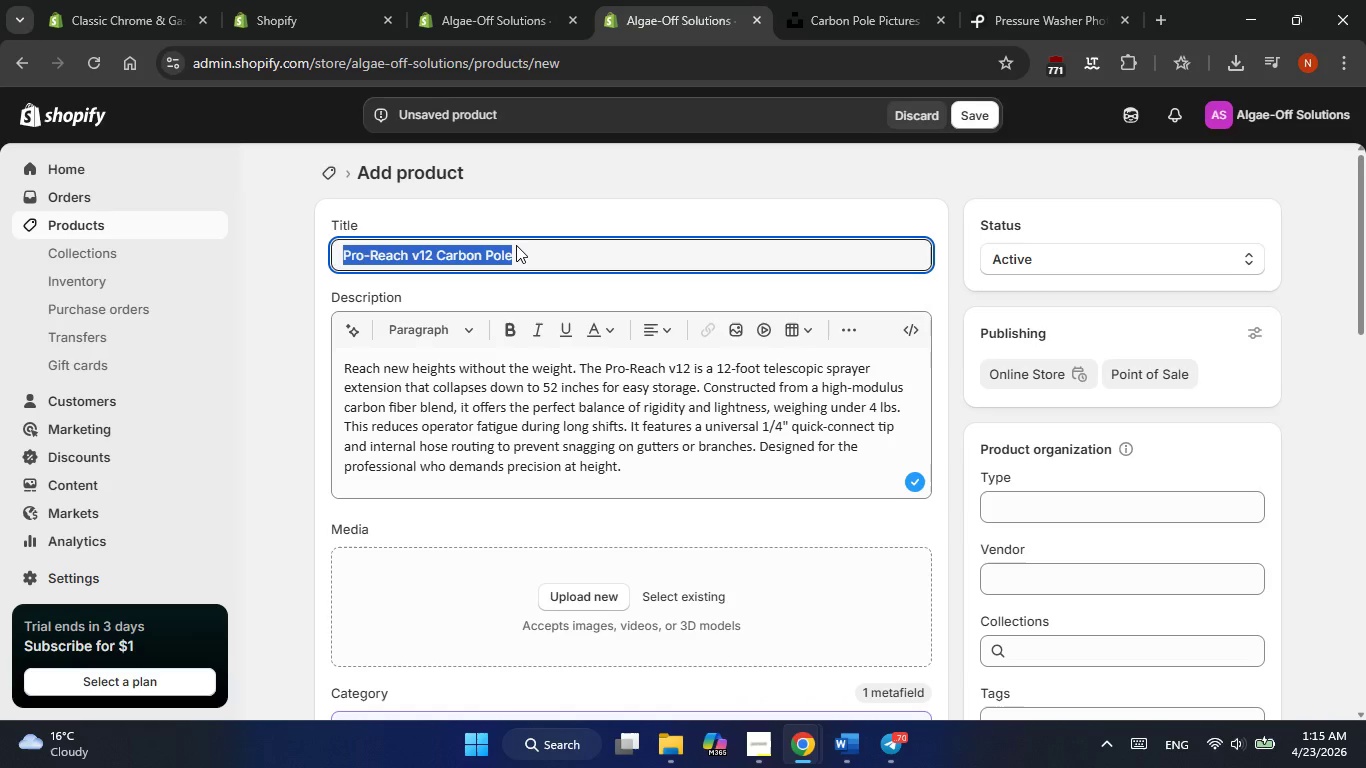 
key(Alt+AltLeft)
 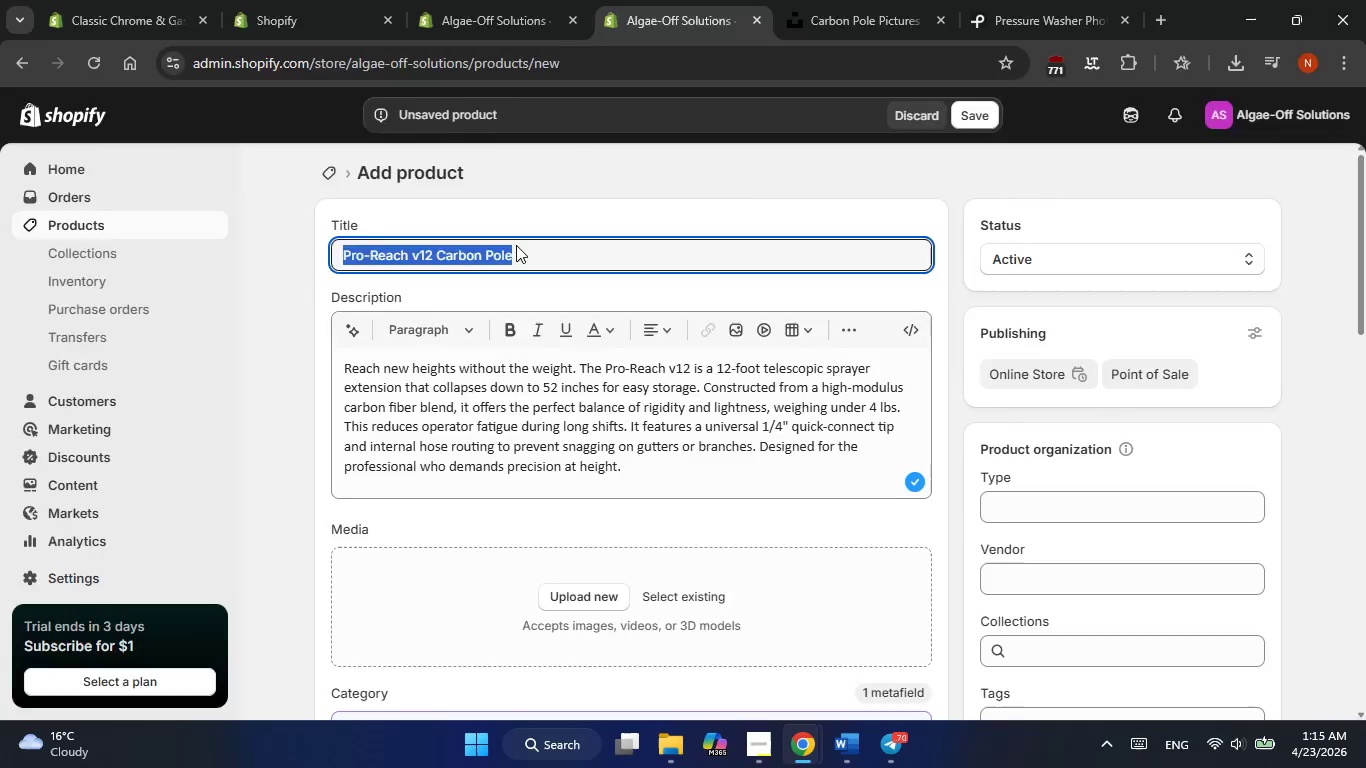 
key(Alt+Tab)
 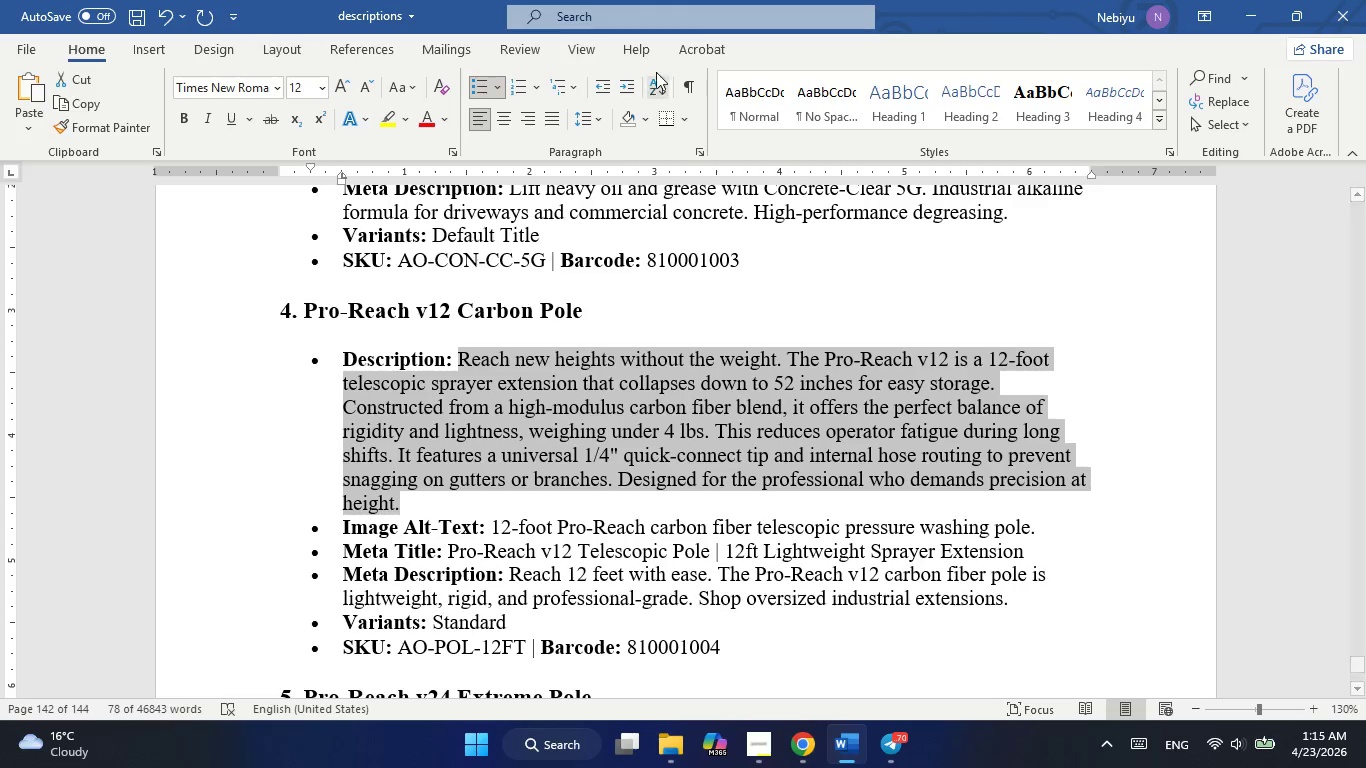 
key(Alt+Tab)
 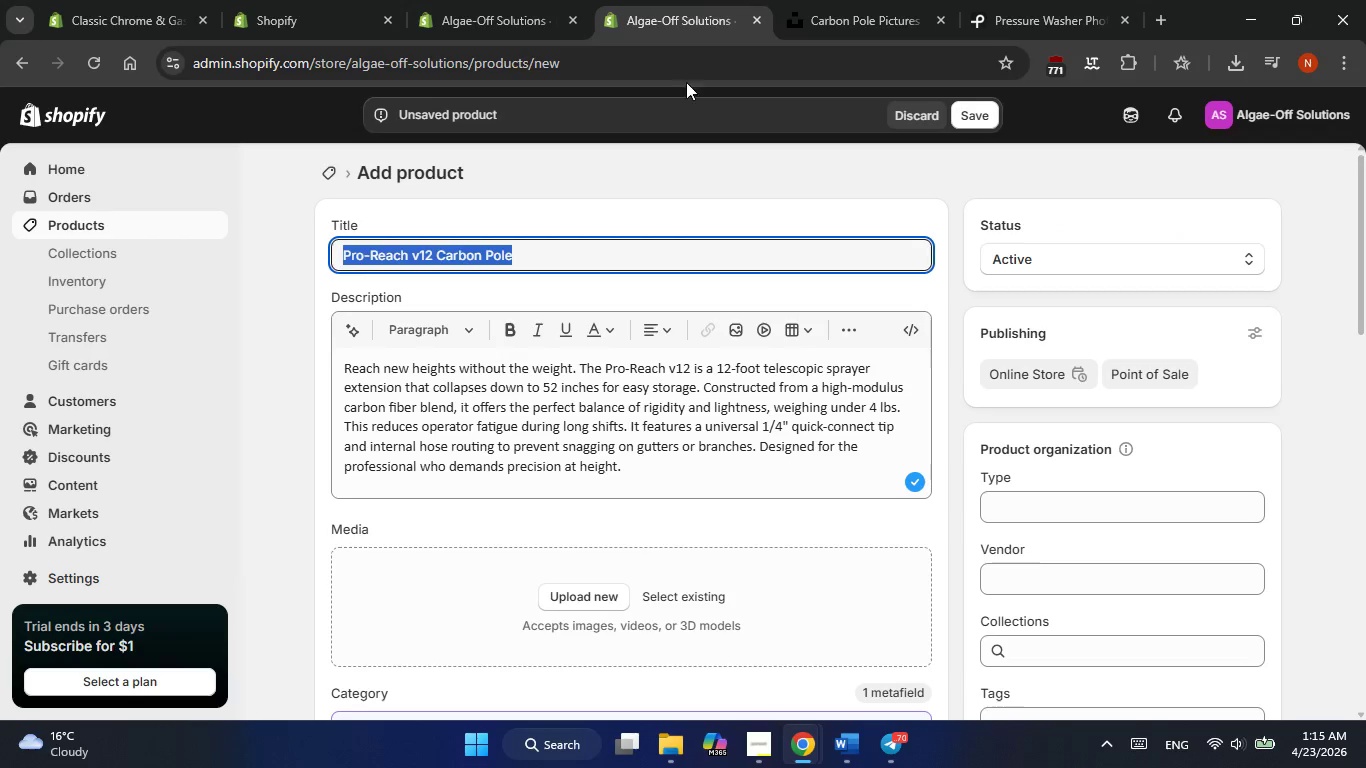 
left_click([839, 11])
 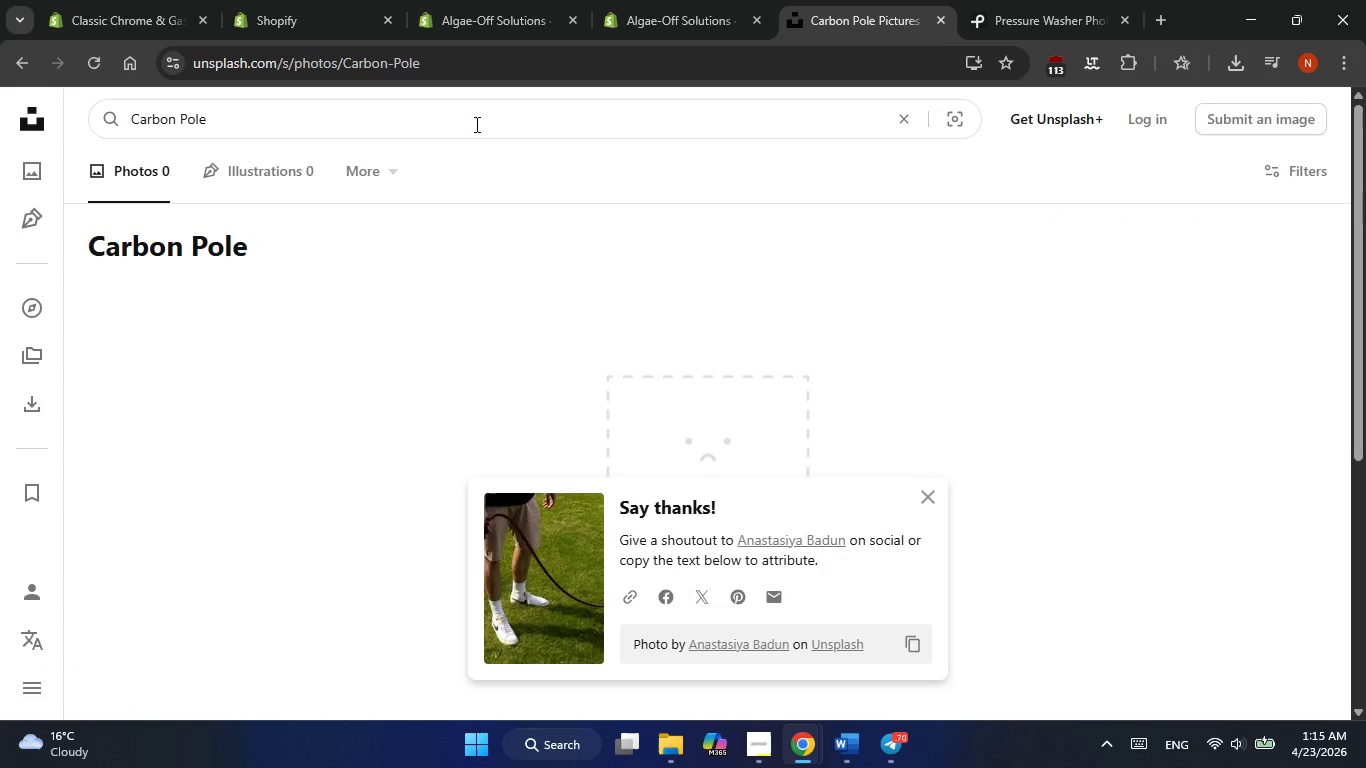 
double_click([473, 123])
 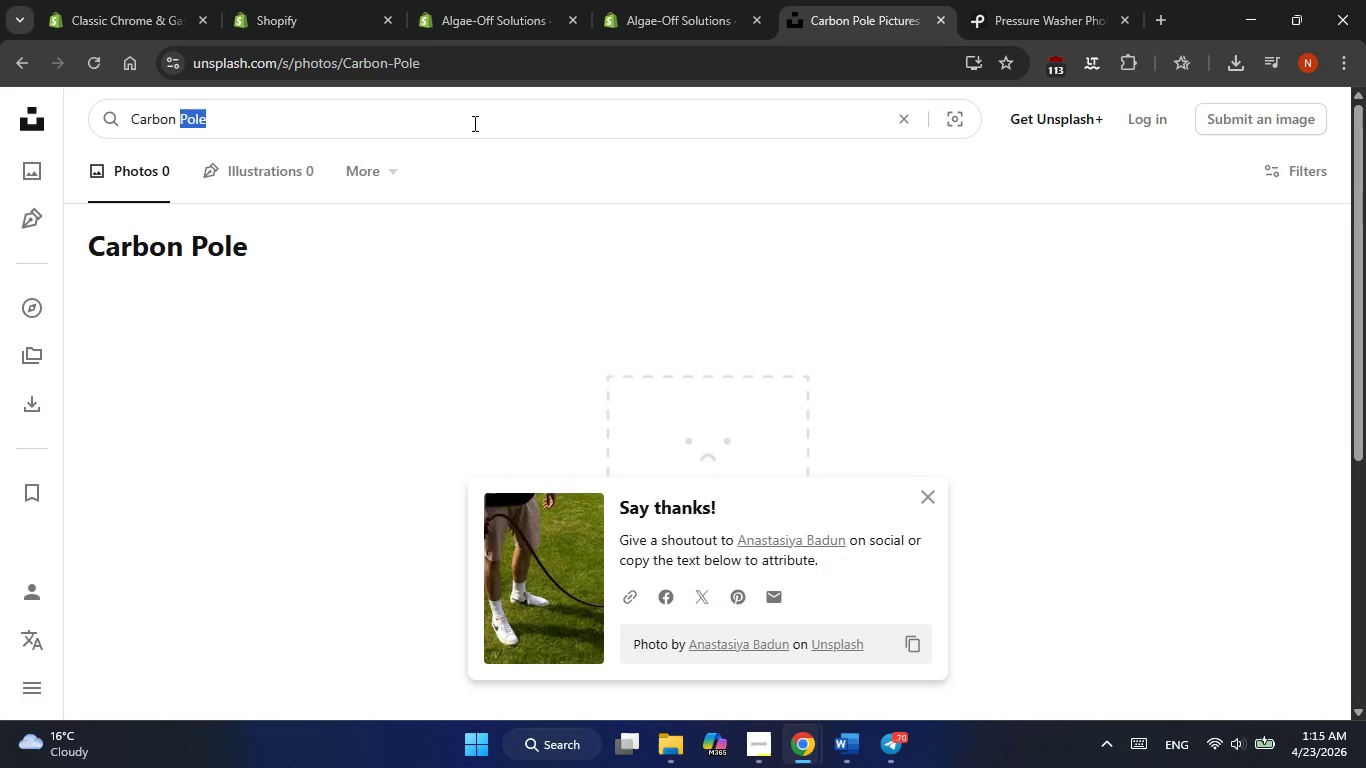 
triple_click([473, 123])
 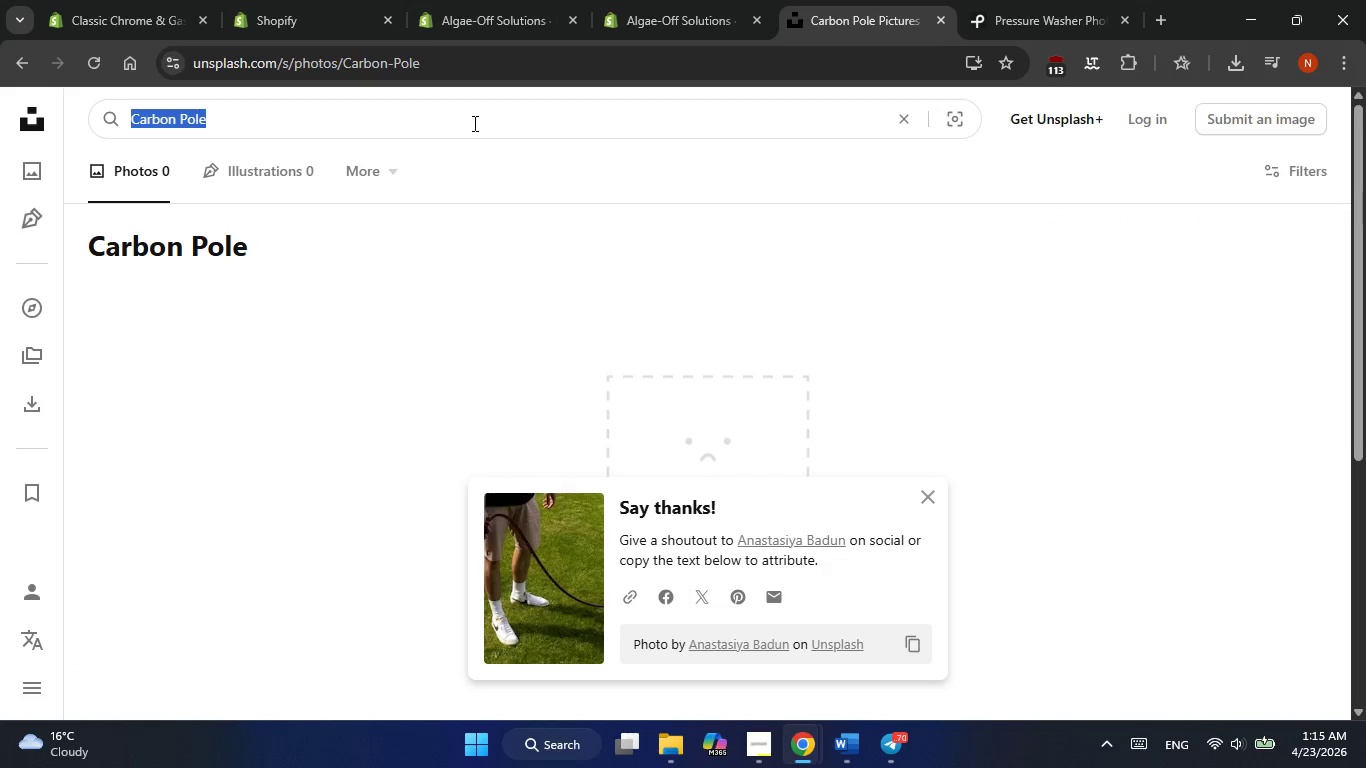 
key(Control+V)
 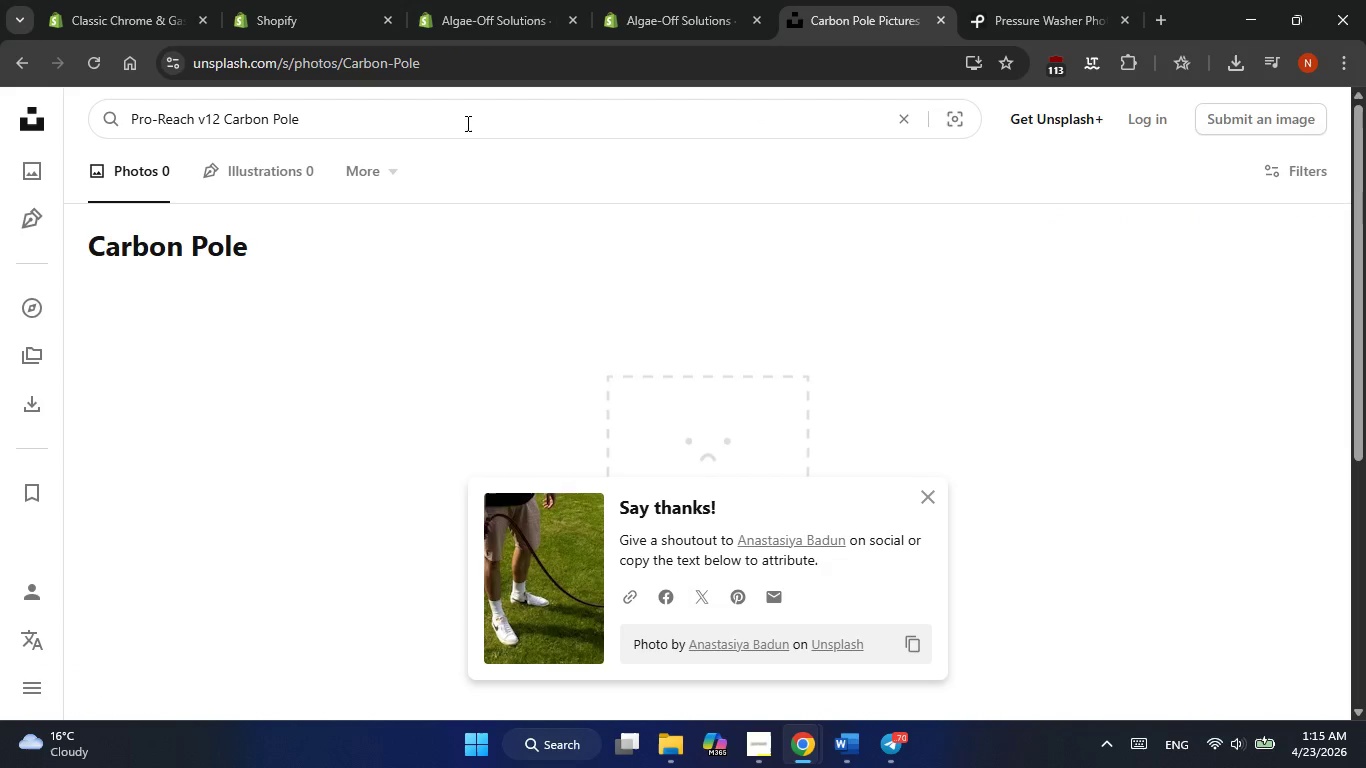 
key(Enter)
 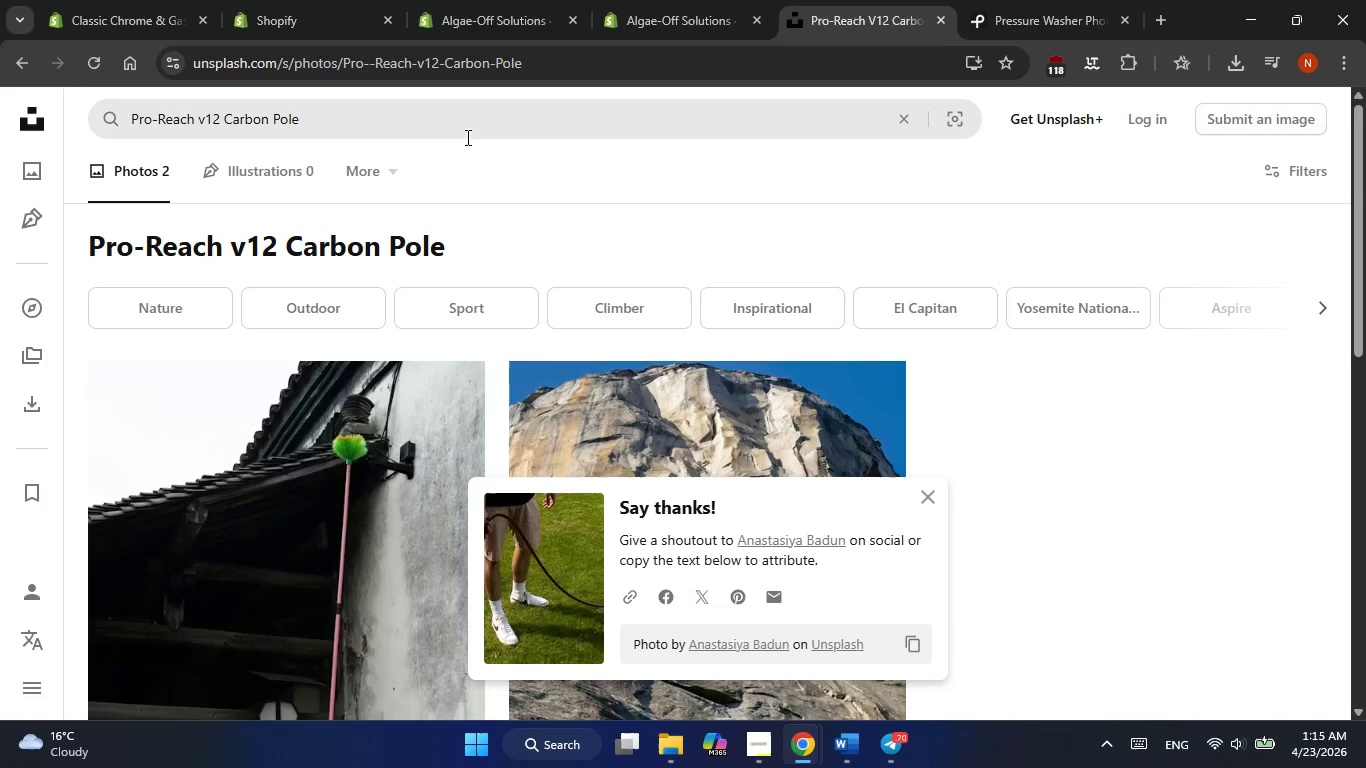 
scroll: coordinate [598, 347], scroll_direction: down, amount: 3.0
 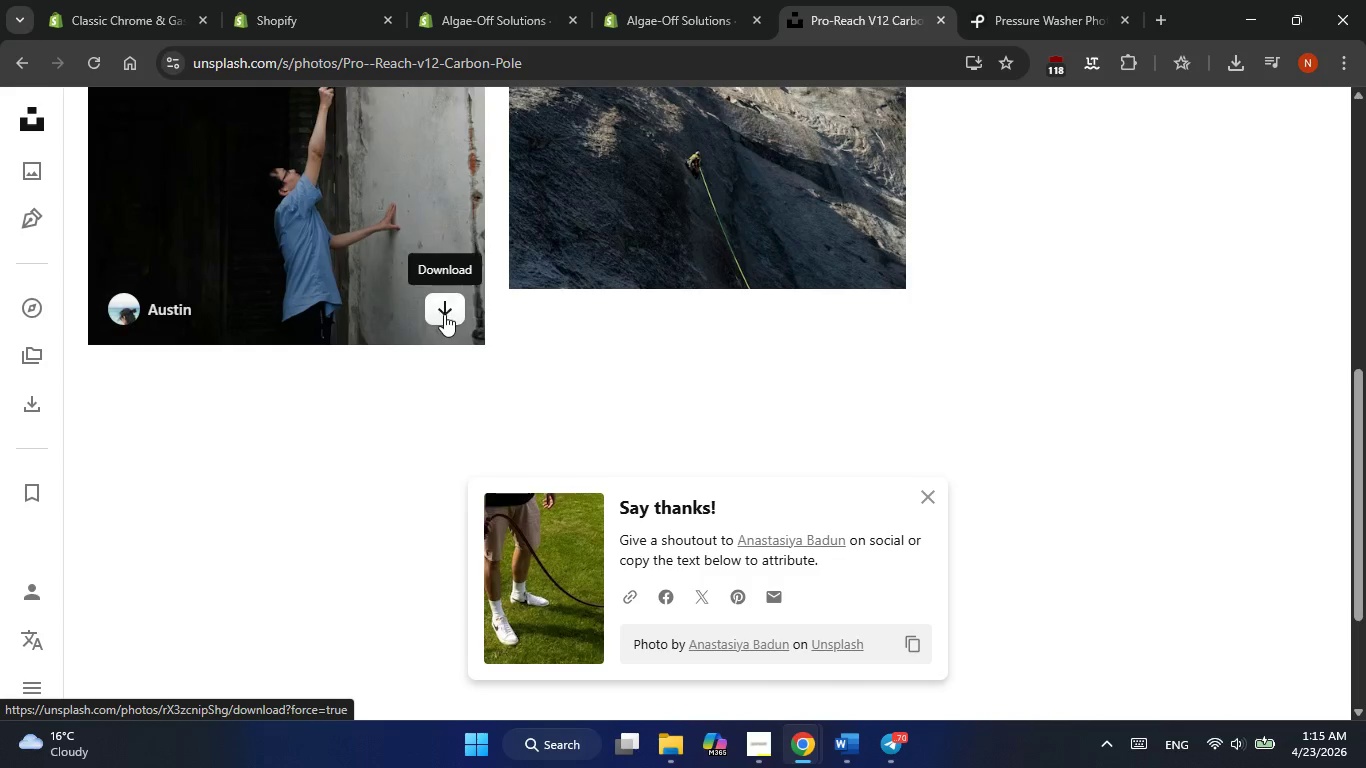 
left_click([439, 314])
 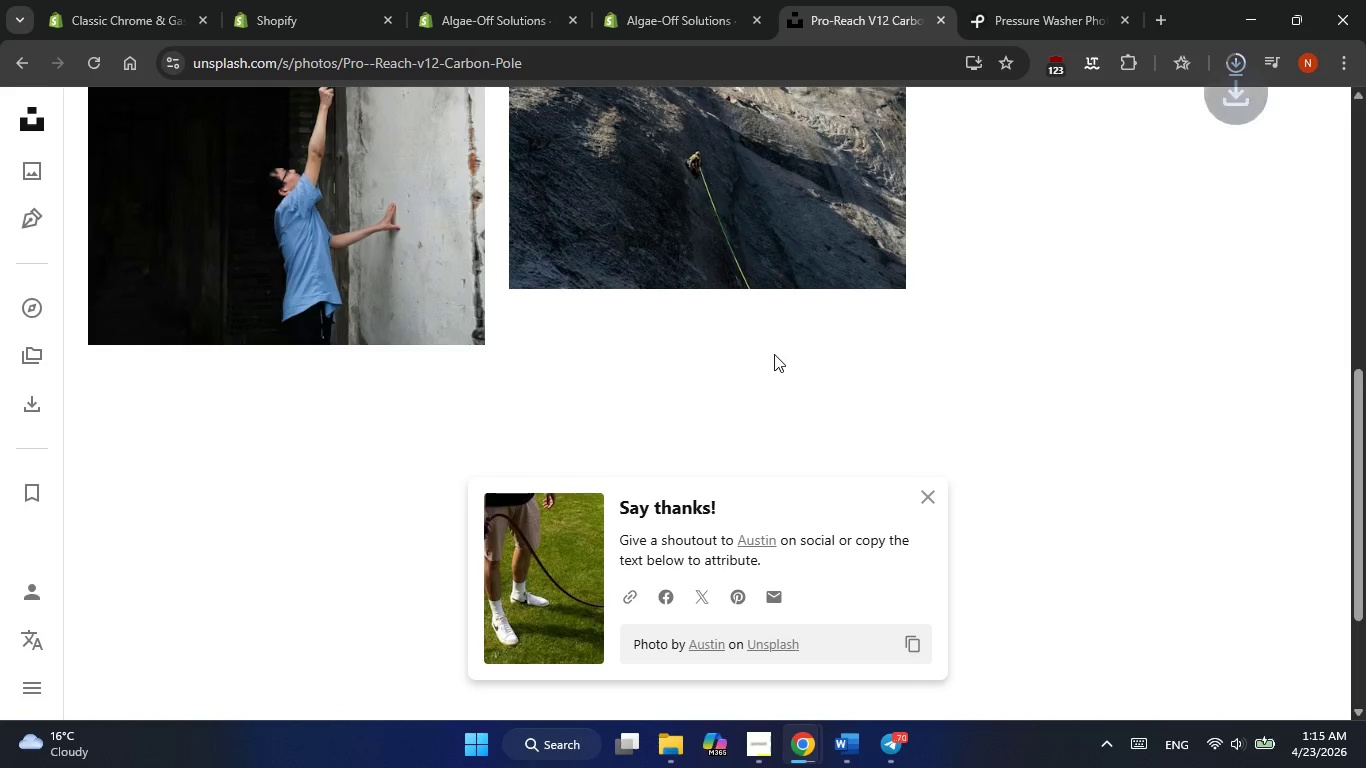 
scroll: coordinate [774, 354], scroll_direction: down, amount: 2.0
 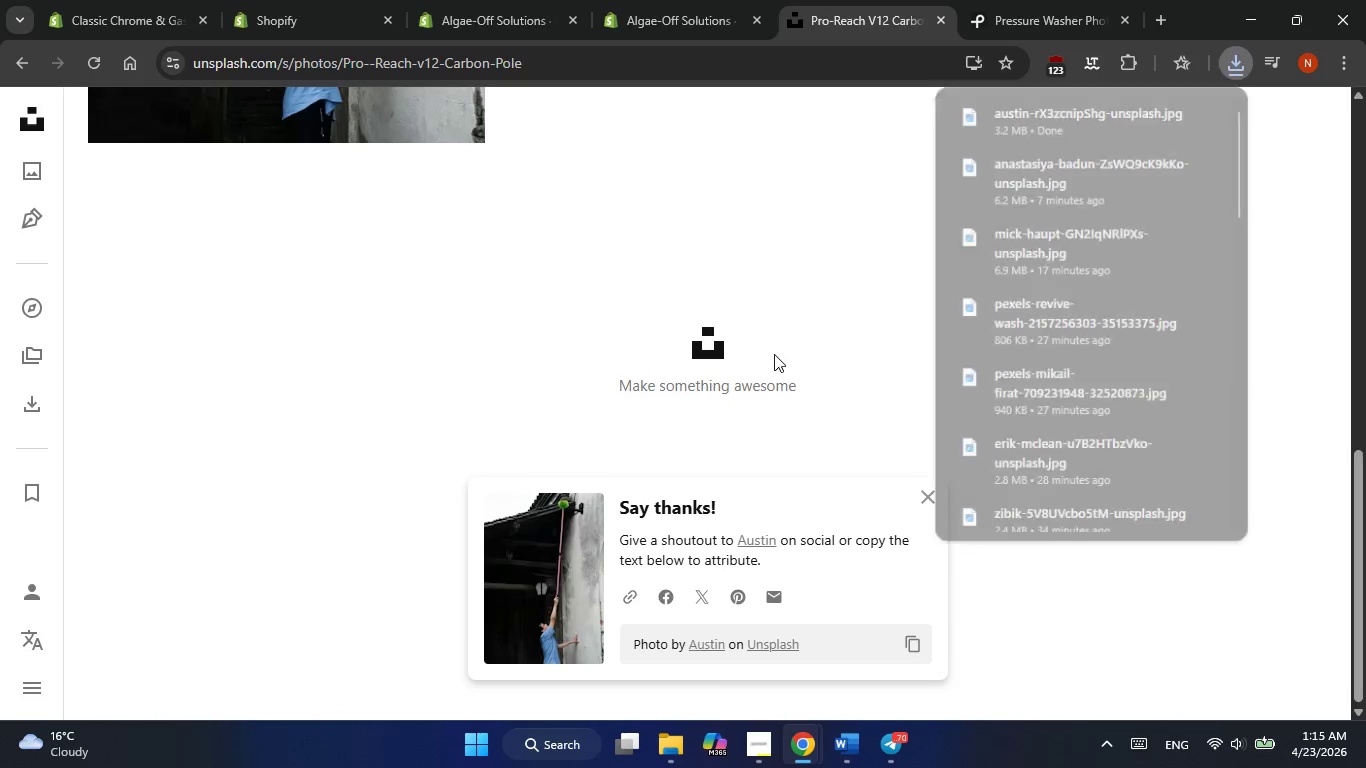 
scroll: coordinate [774, 354], scroll_direction: up, amount: 1.0
 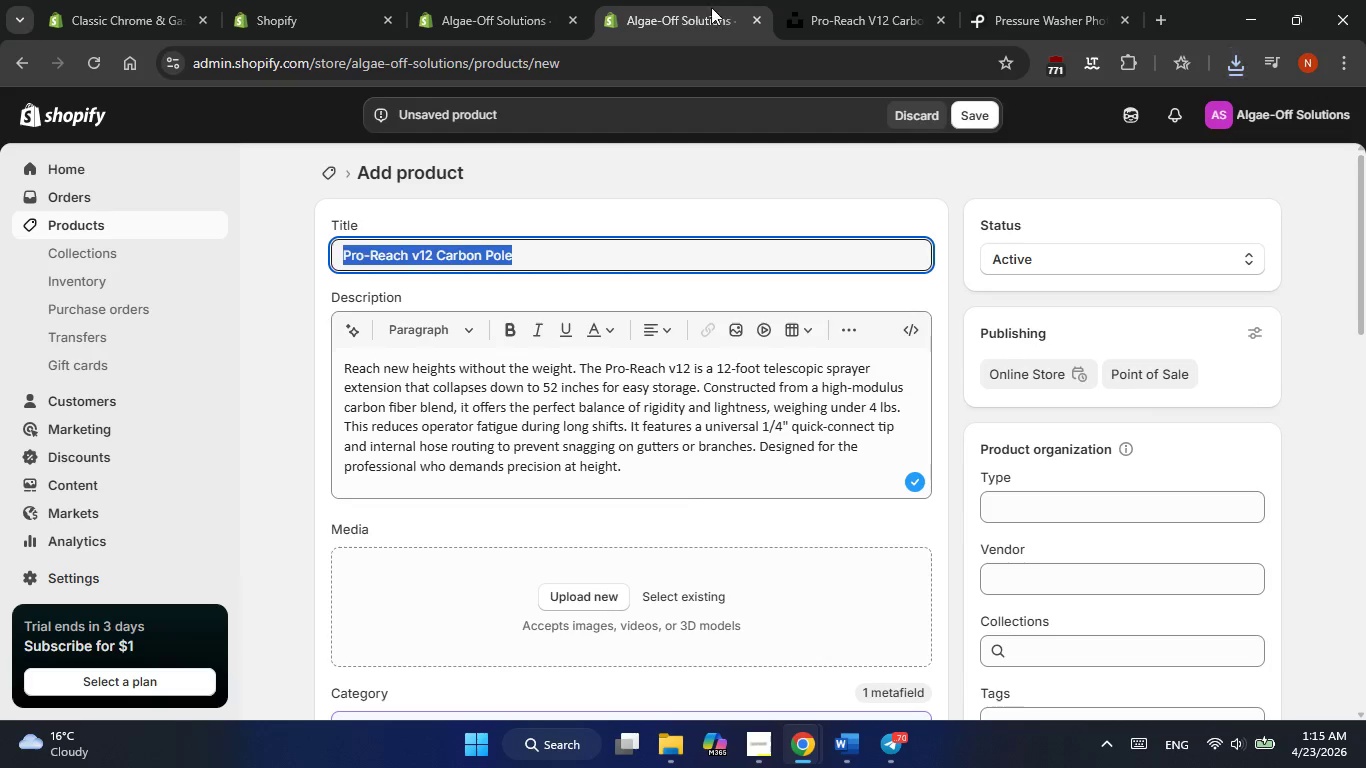 
left_click([976, 0])
 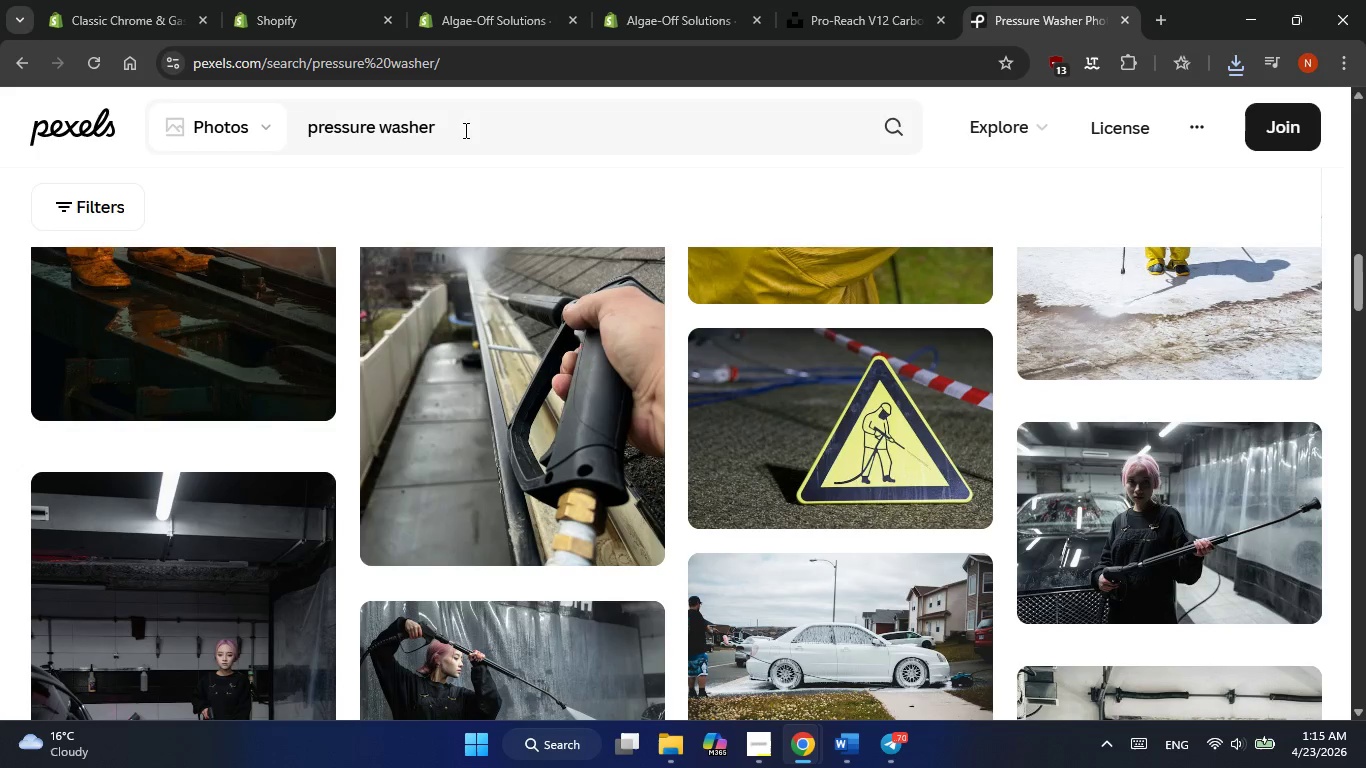 
double_click([464, 130])
 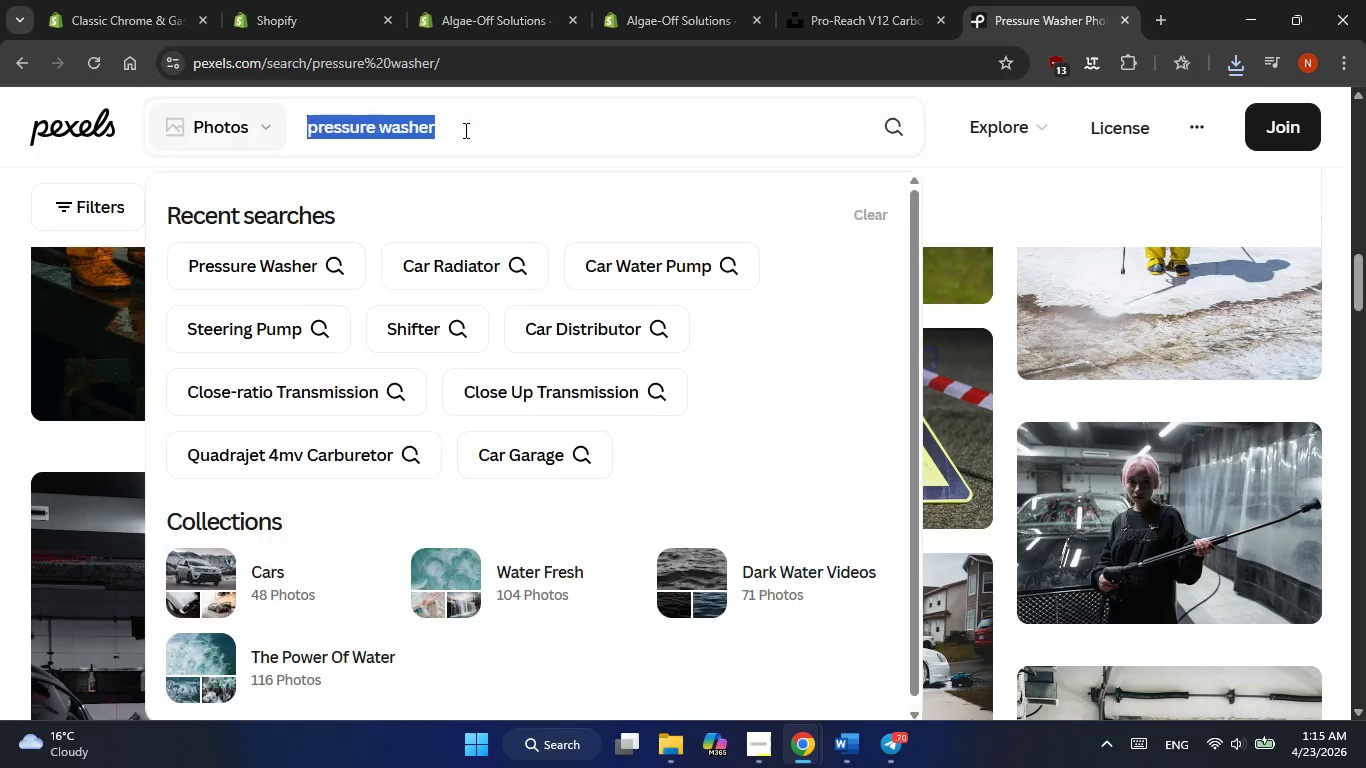 
triple_click([464, 130])
 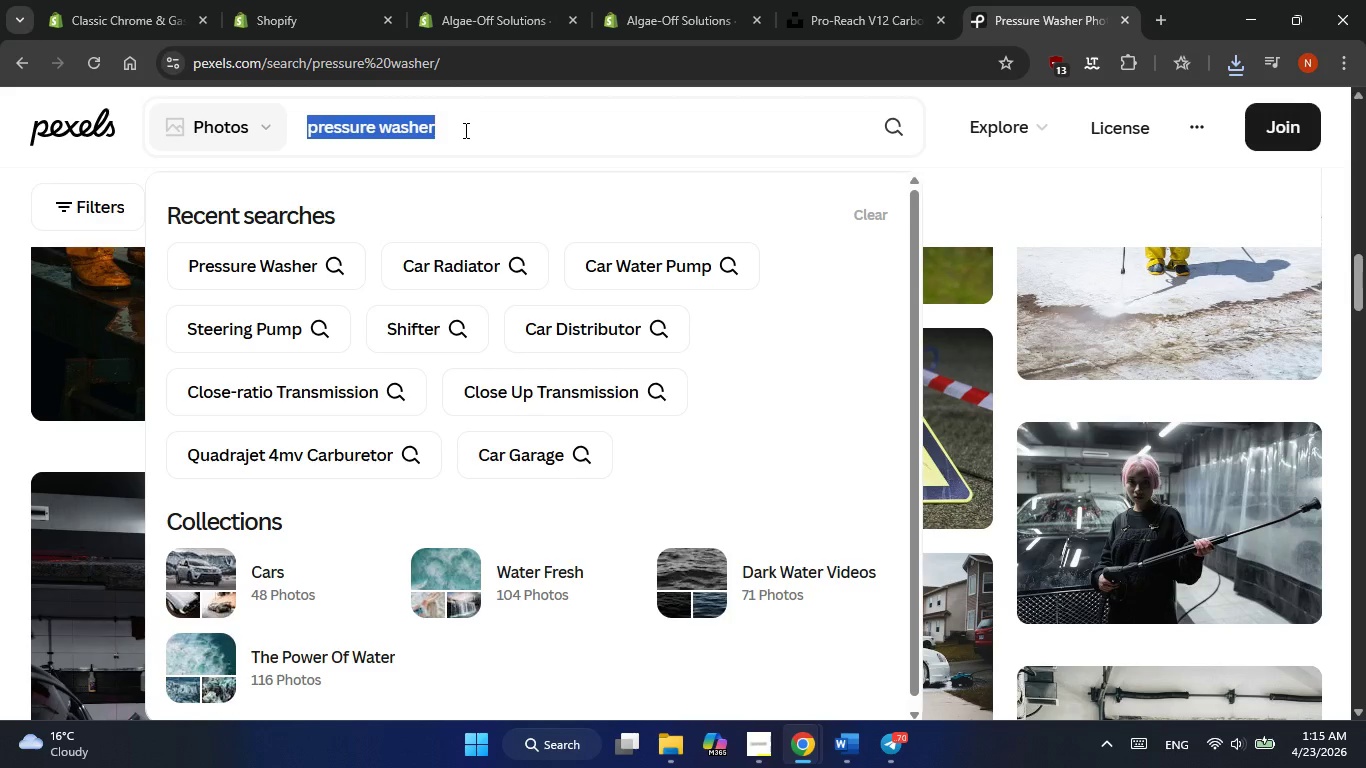 
right_click([464, 130])
 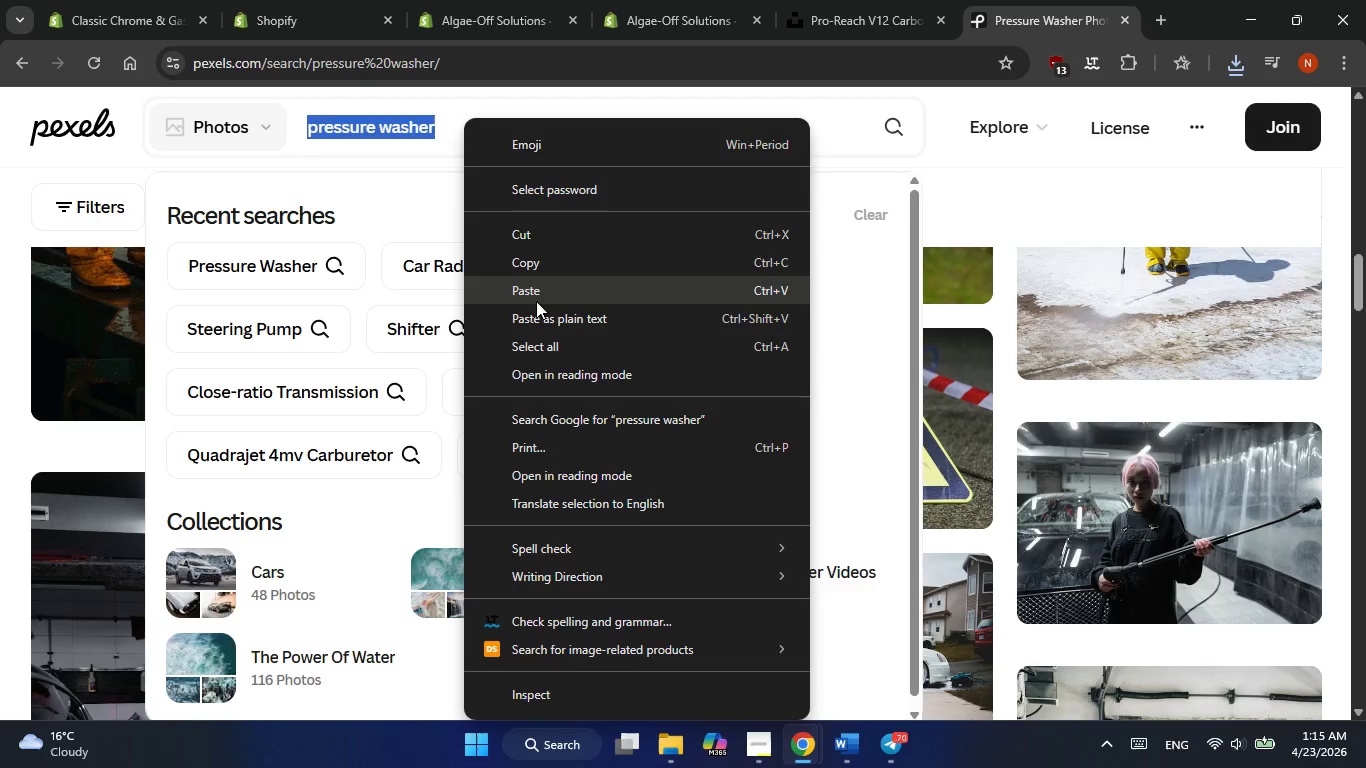 
left_click([538, 294])
 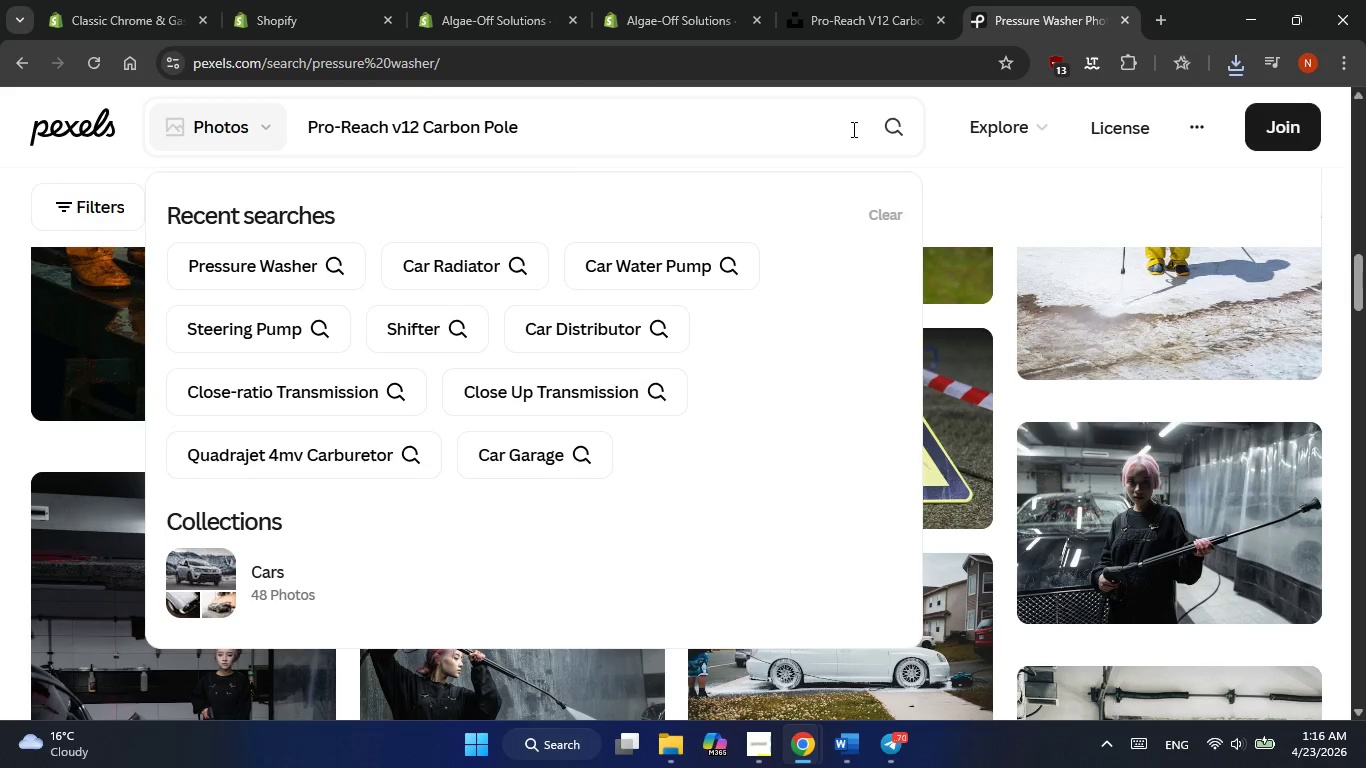 
left_click([889, 130])
 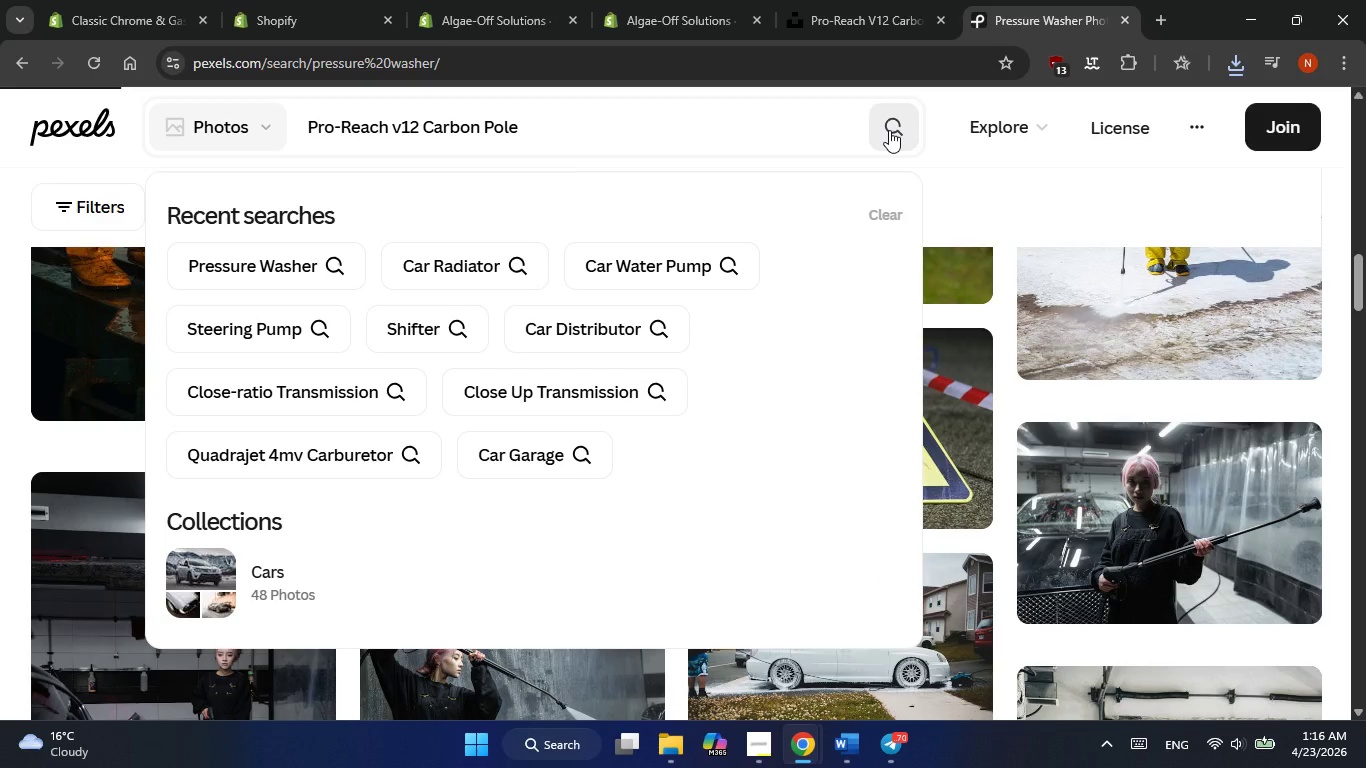 
key(NumpadEnter)
 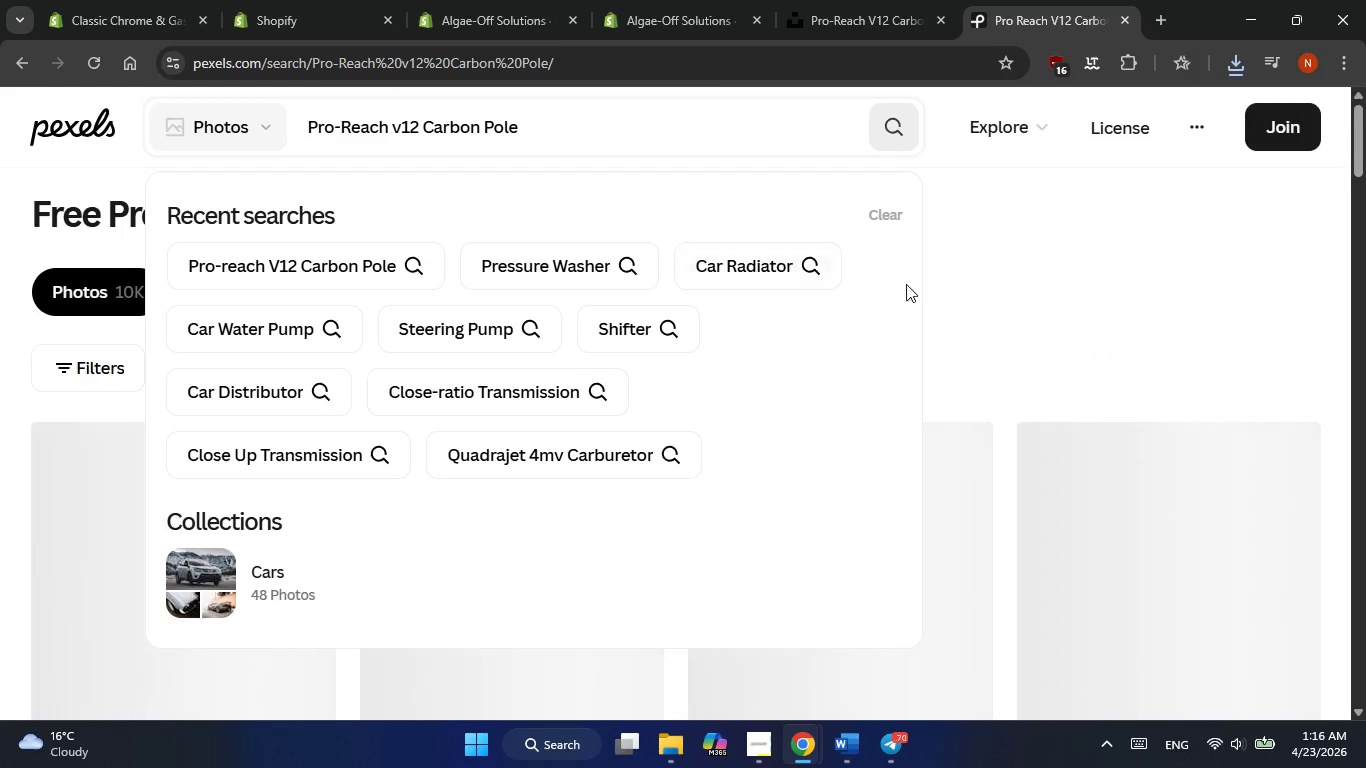 
left_click([962, 243])
 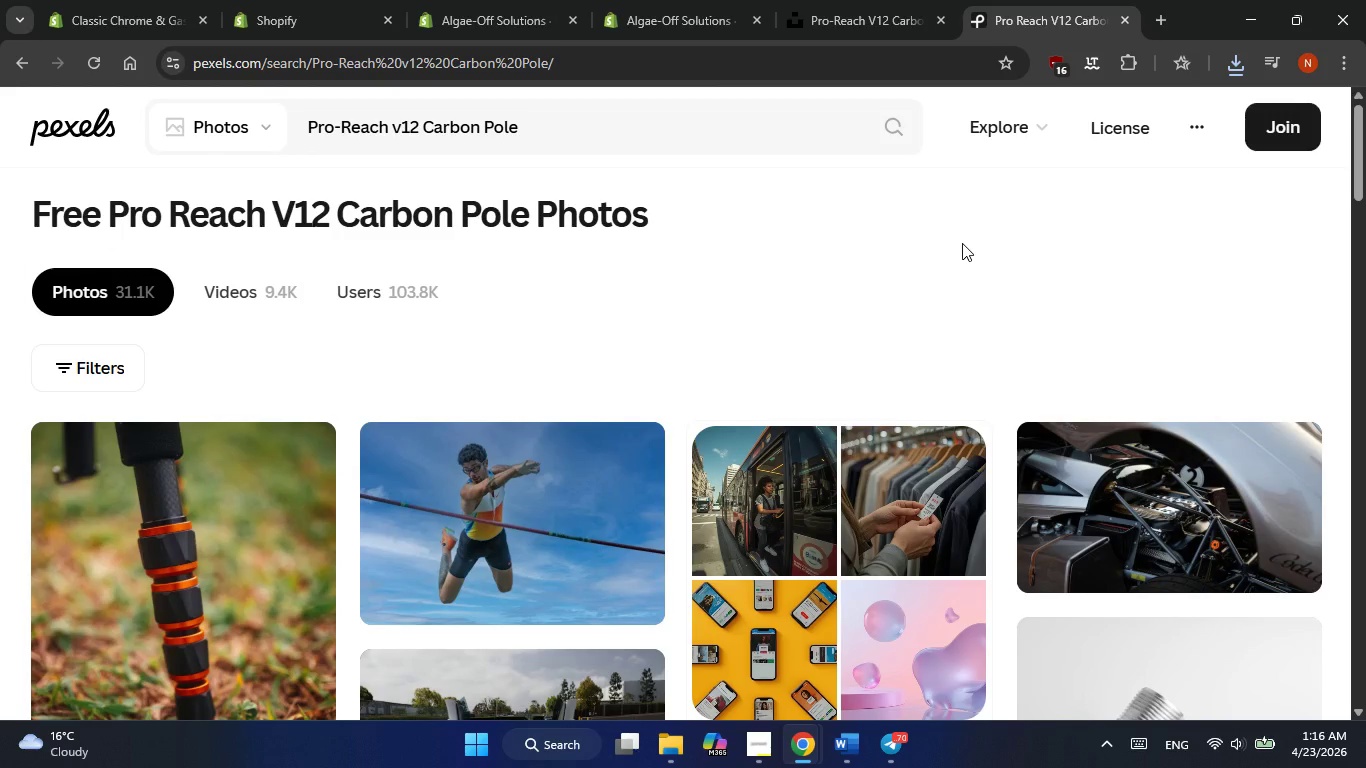 
scroll: coordinate [962, 243], scroll_direction: down, amount: 1.0
 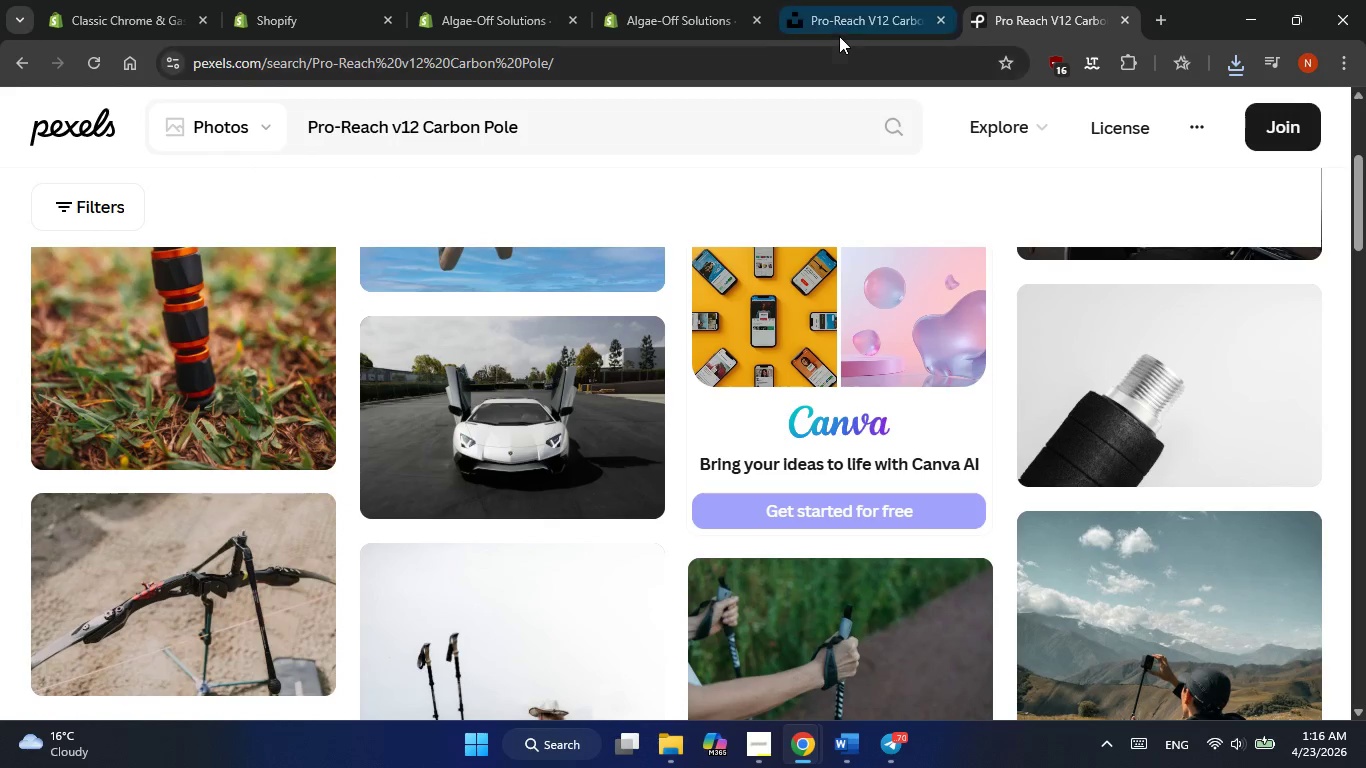 
left_click([705, 16])
 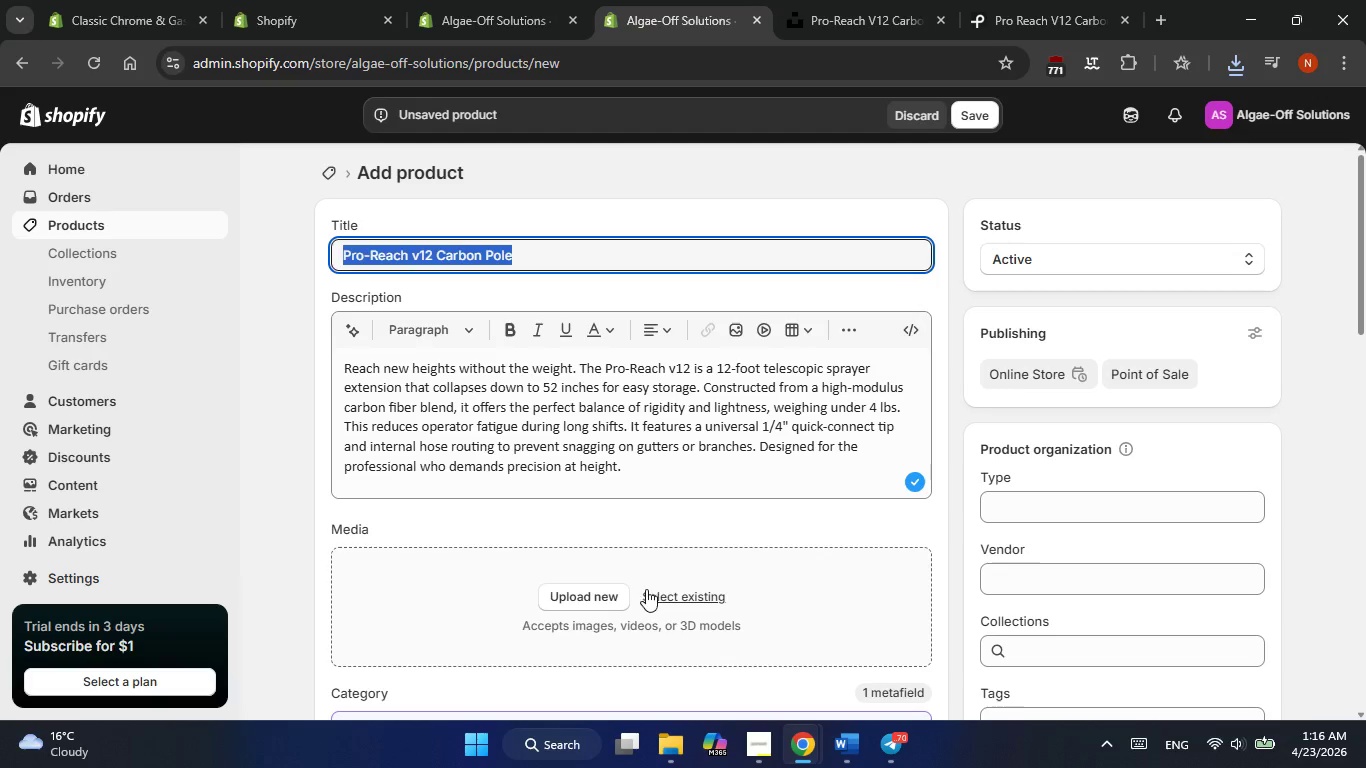 
left_click([583, 592])
 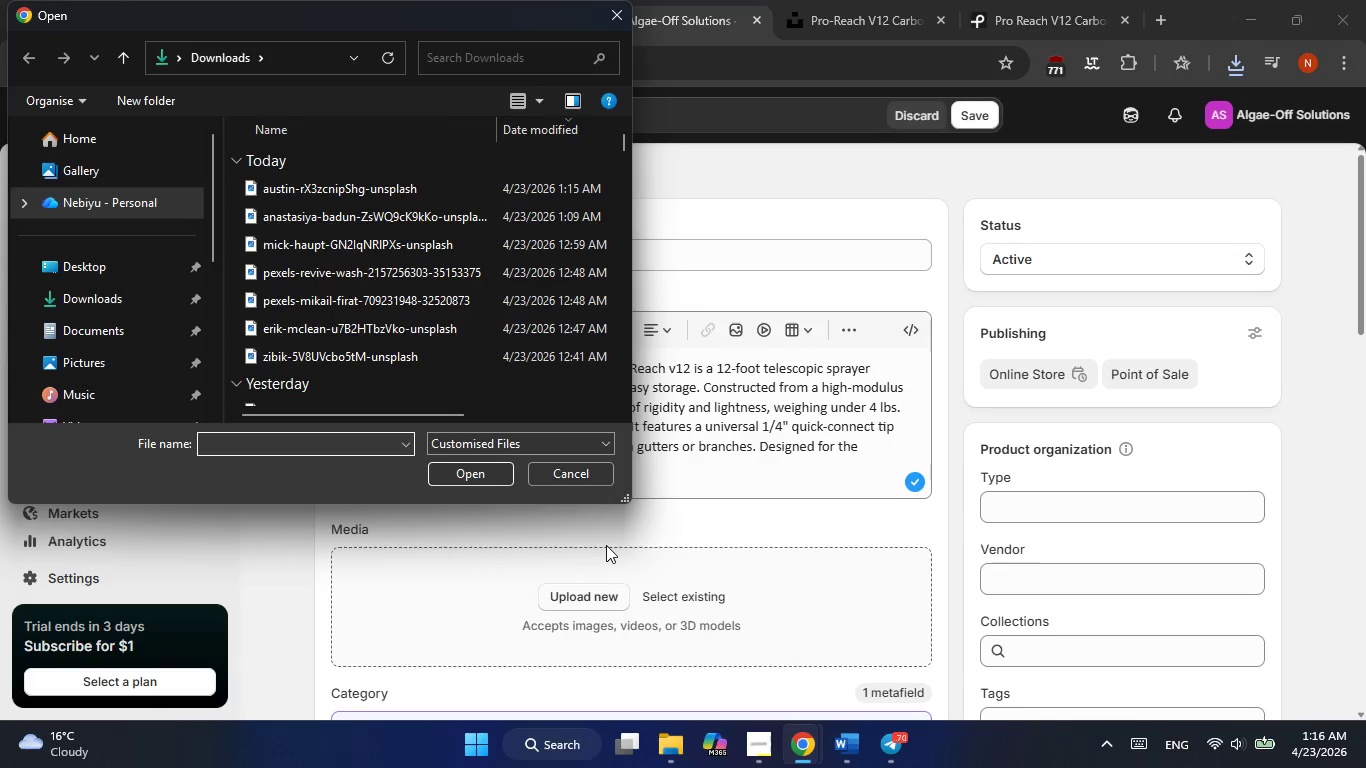 
wait(10.17)
 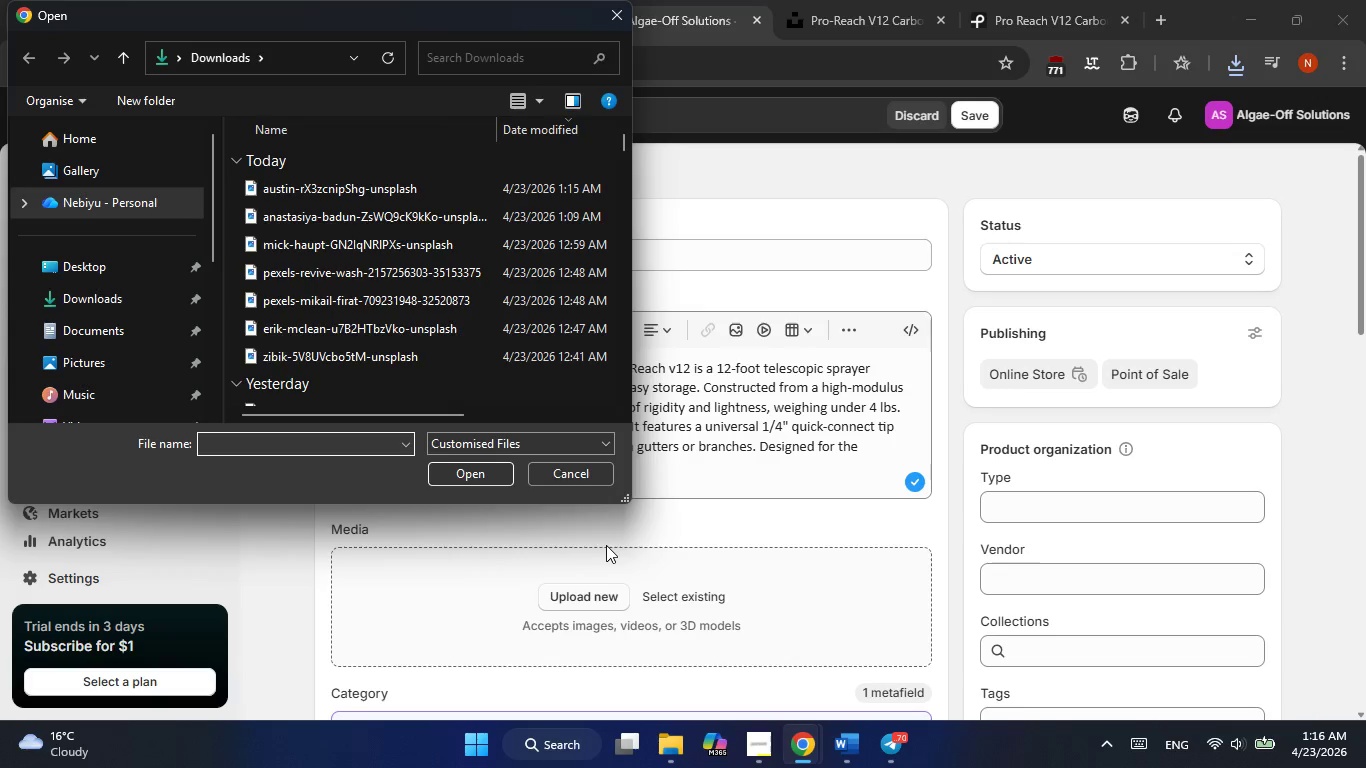 
left_click([306, 188])
 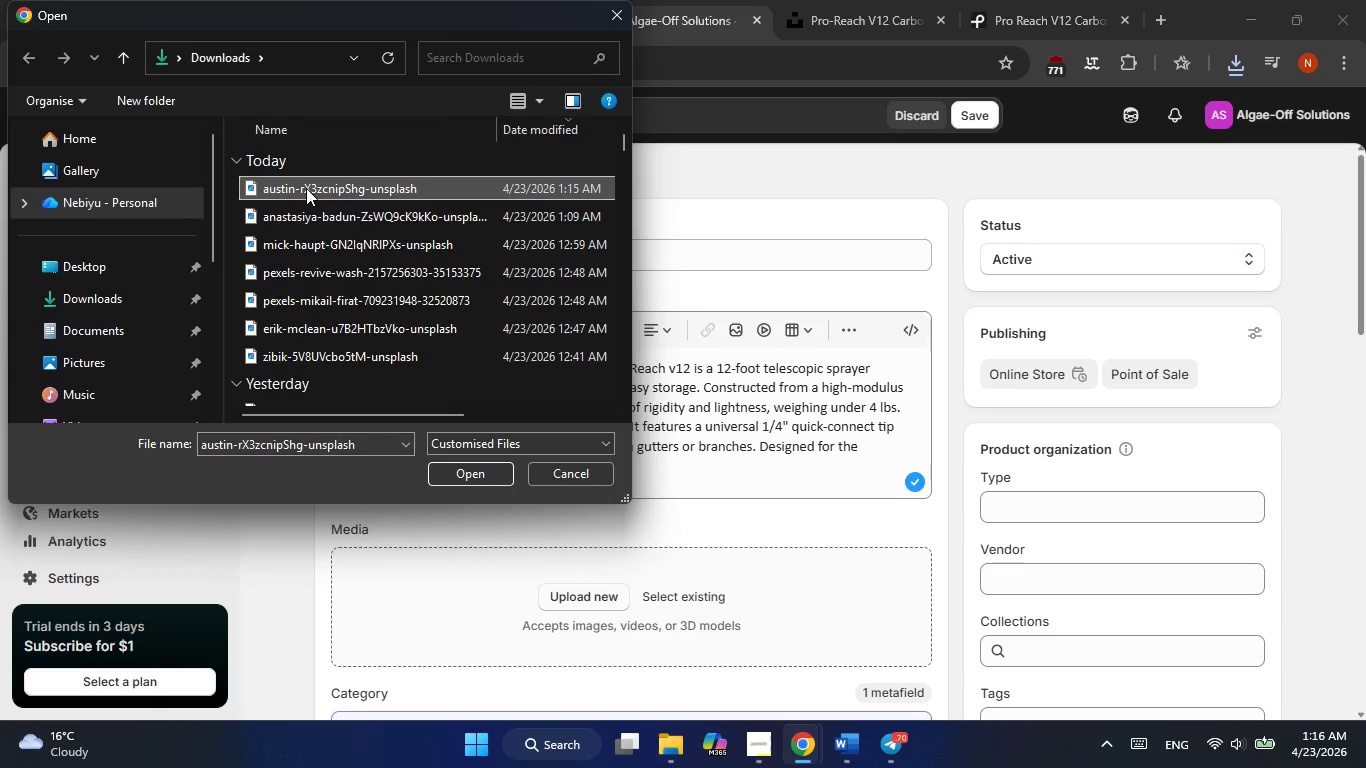 
left_click([306, 188])
 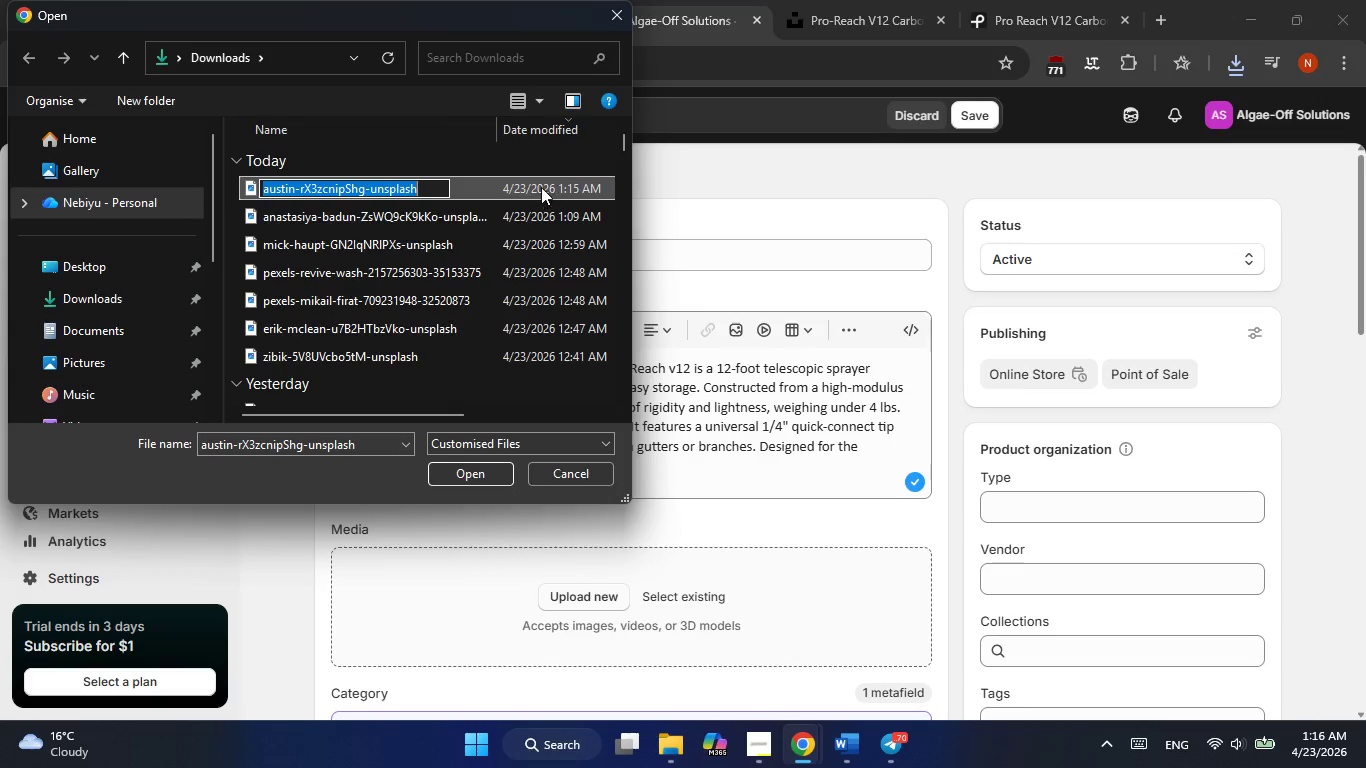 
double_click([541, 178])
 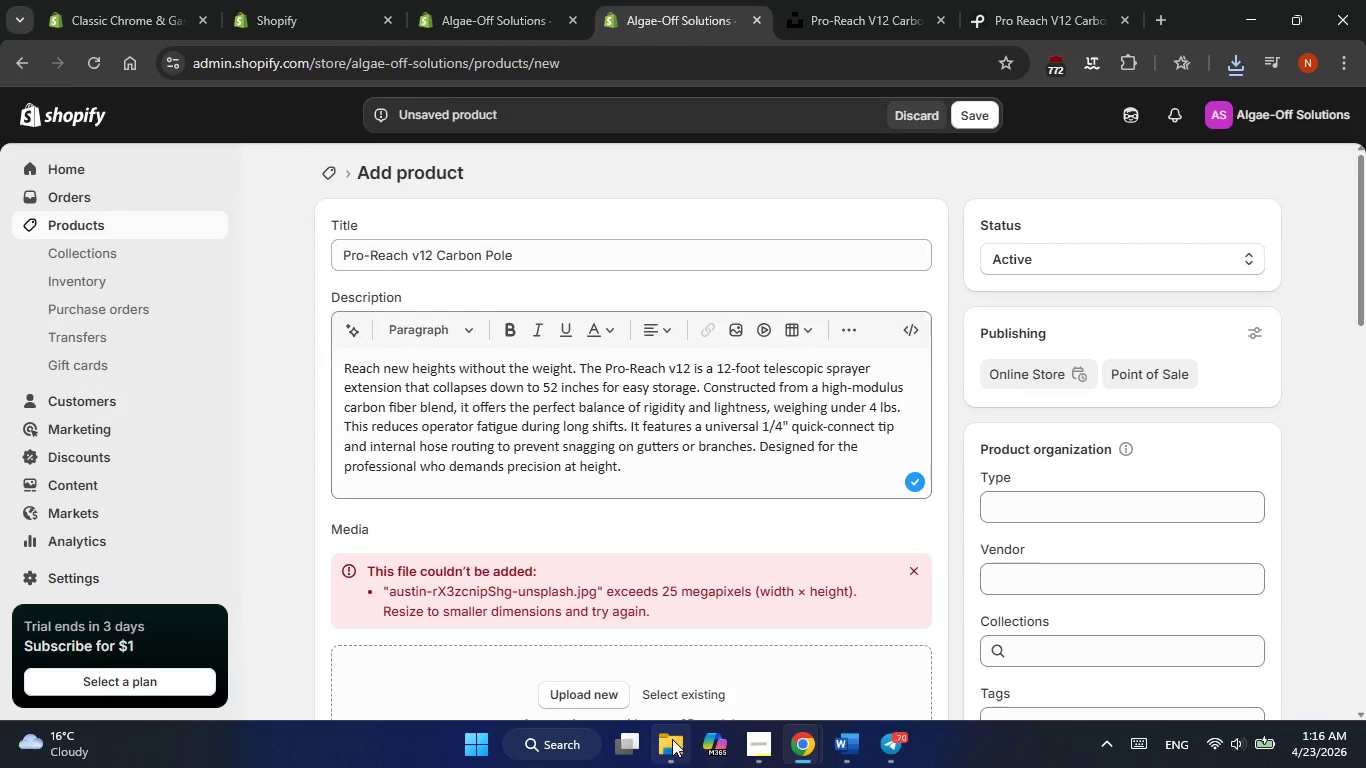 
left_click([705, 631])
 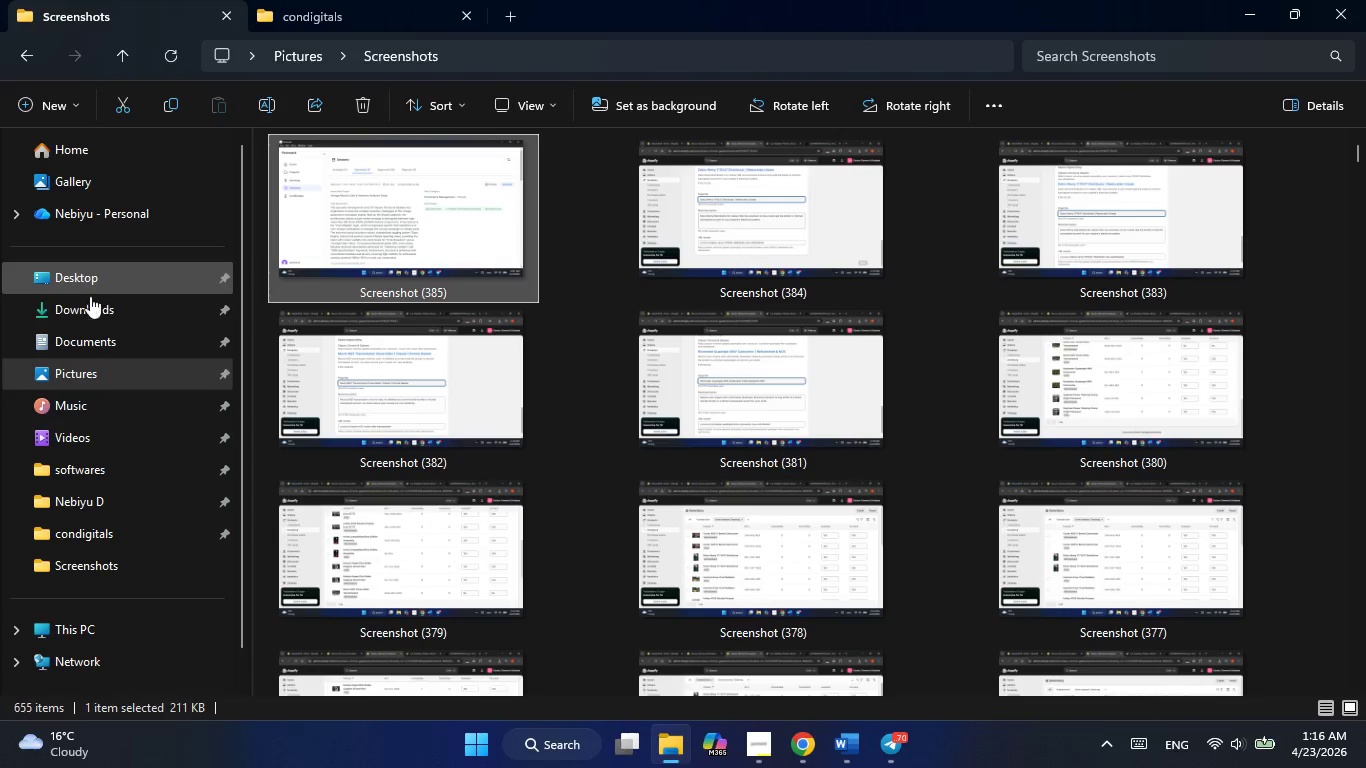 
left_click([90, 312])
 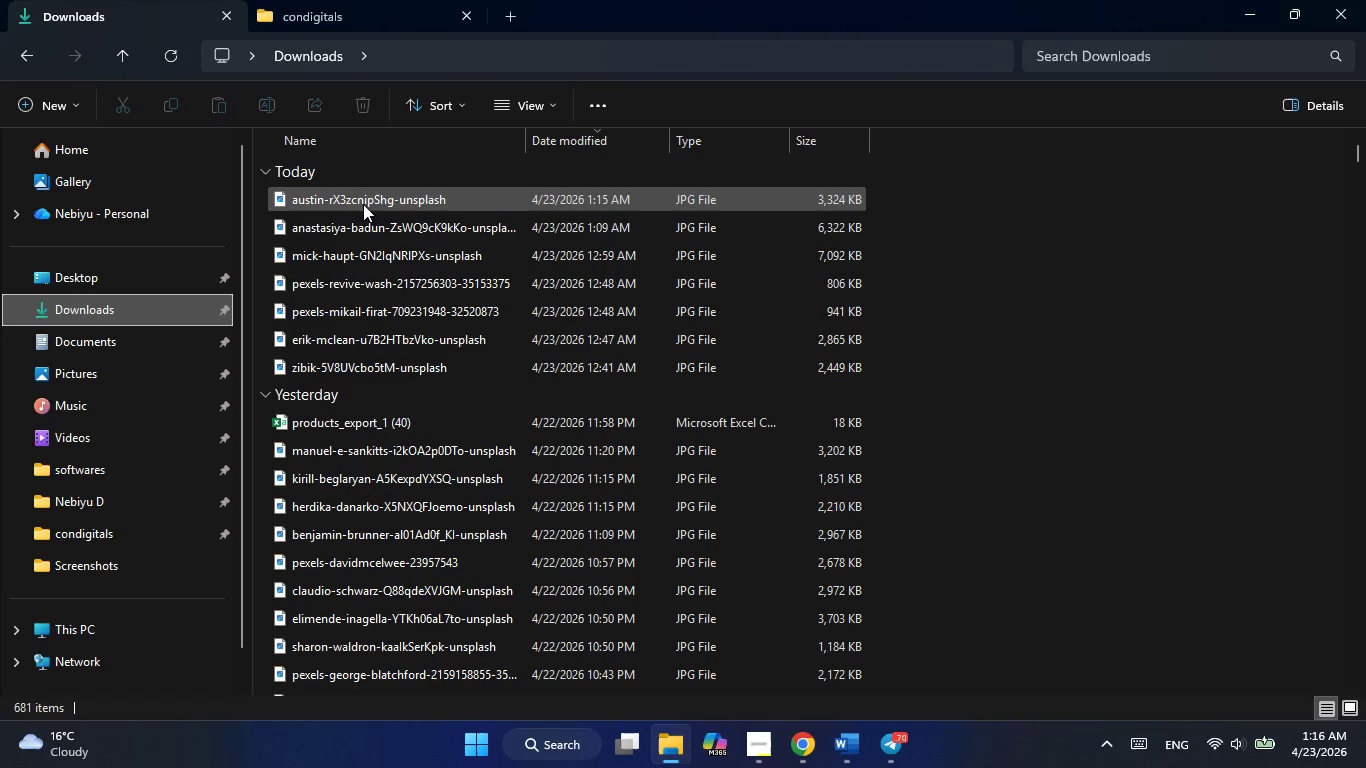 
double_click([381, 187])
 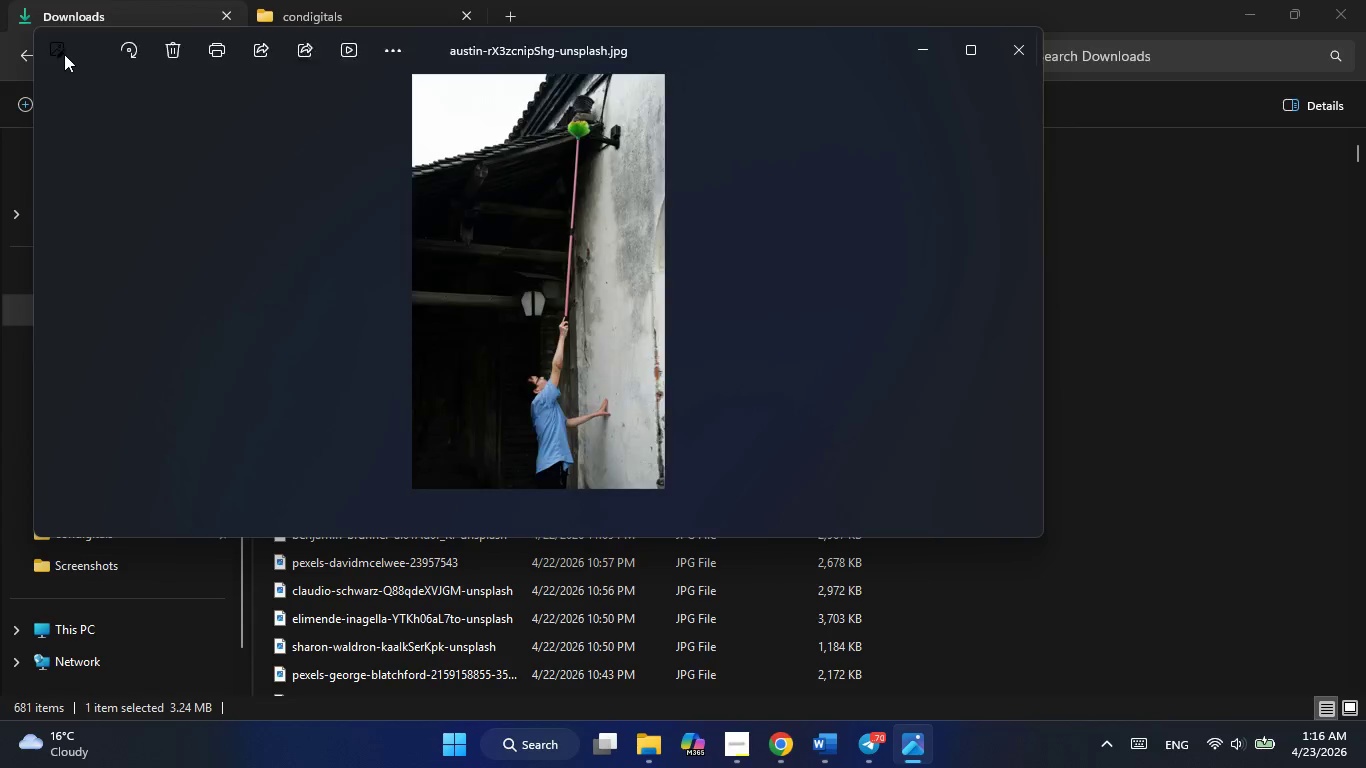 
left_click([66, 52])
 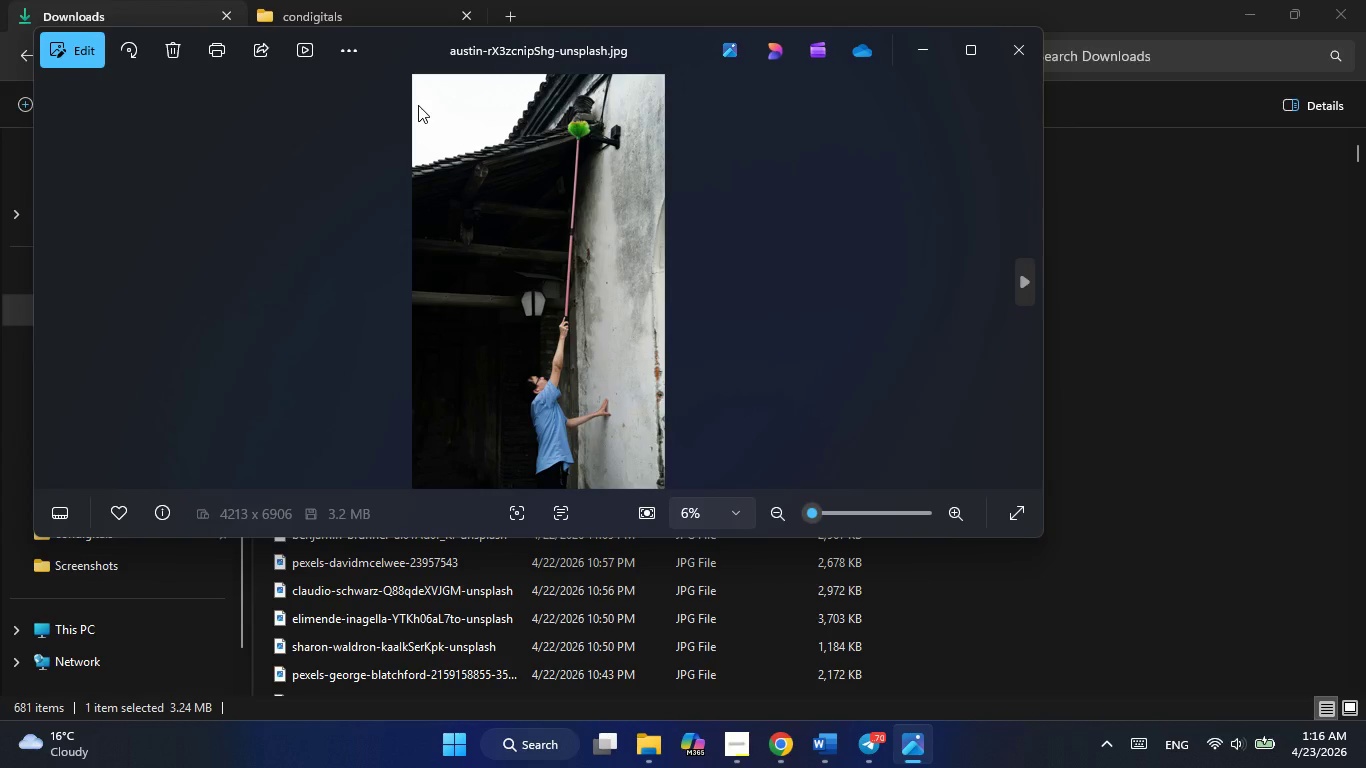 
wait(5.02)
 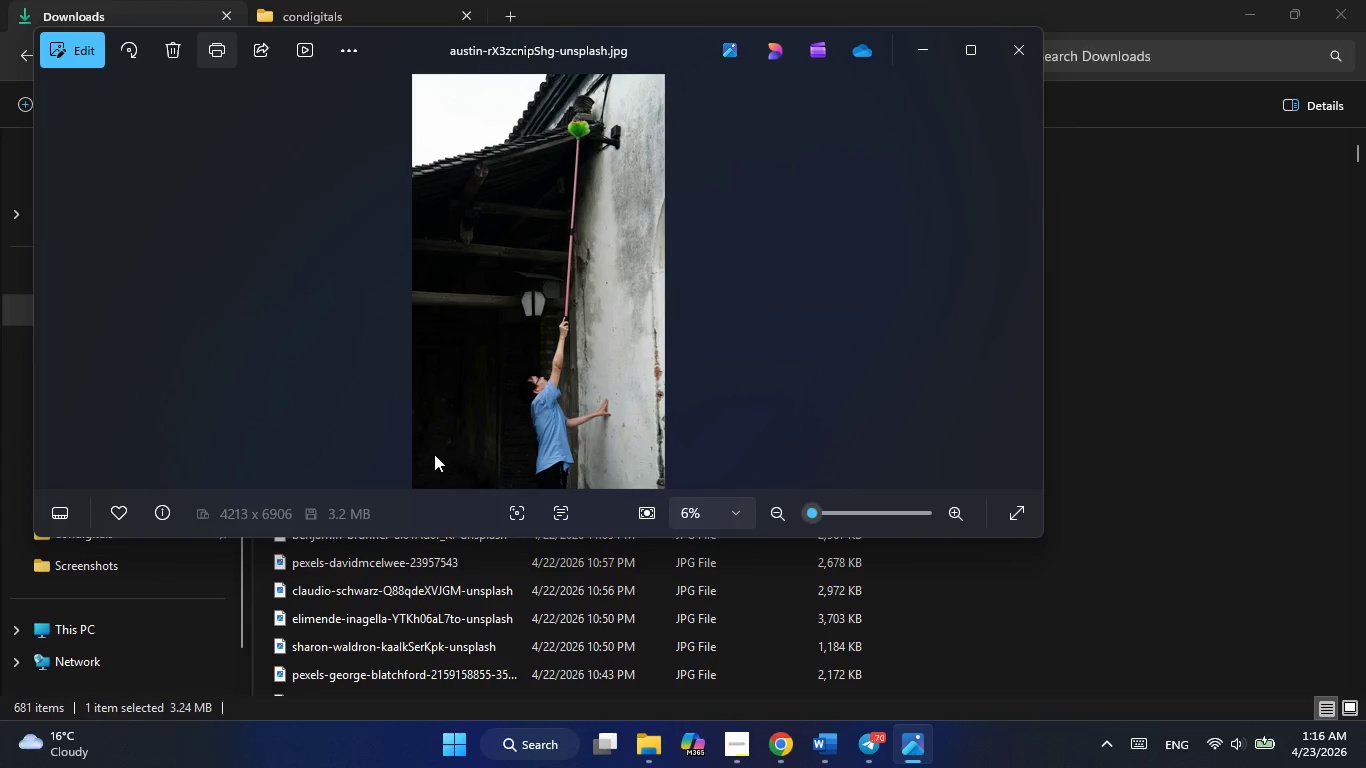 
left_click([90, 43])
 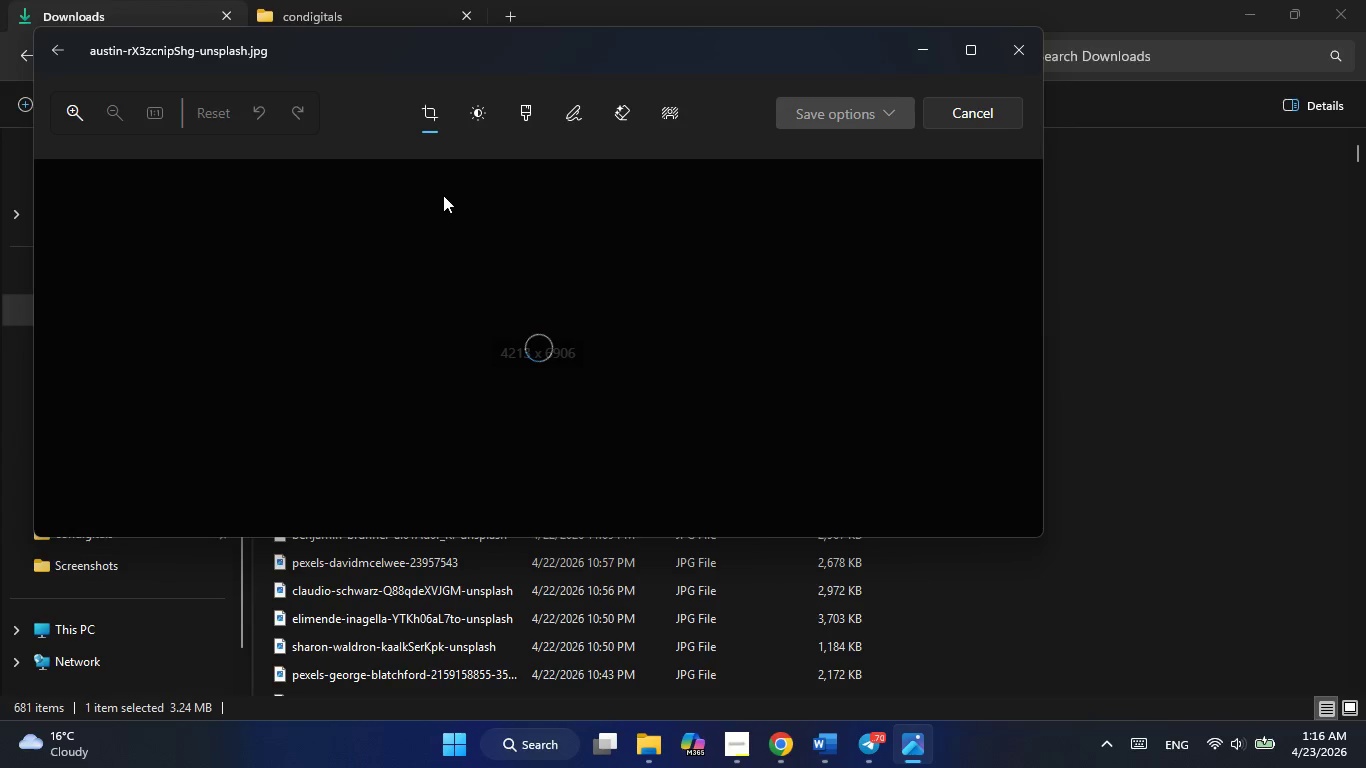 
left_click_drag(start_coordinate=[479, 194], to_coordinate=[464, 211])
 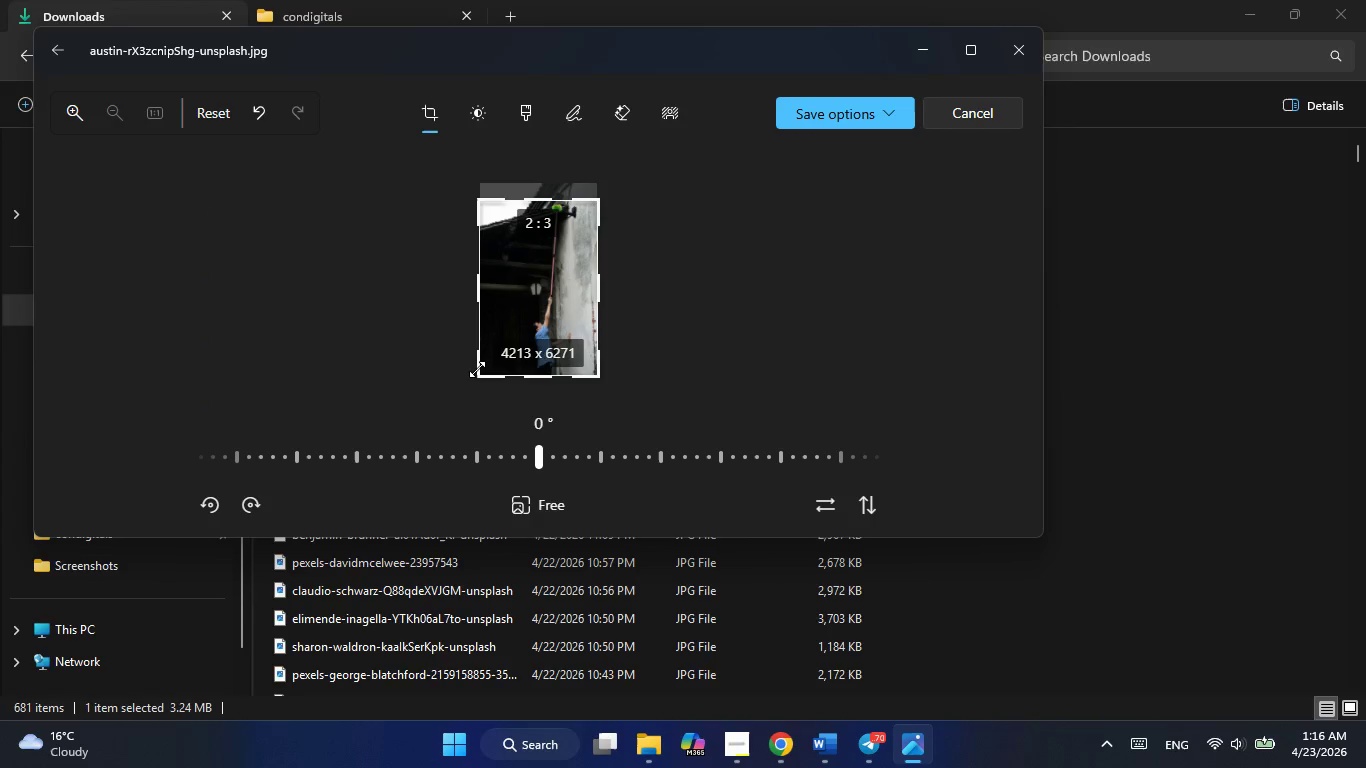 
left_click_drag(start_coordinate=[477, 370], to_coordinate=[480, 350])
 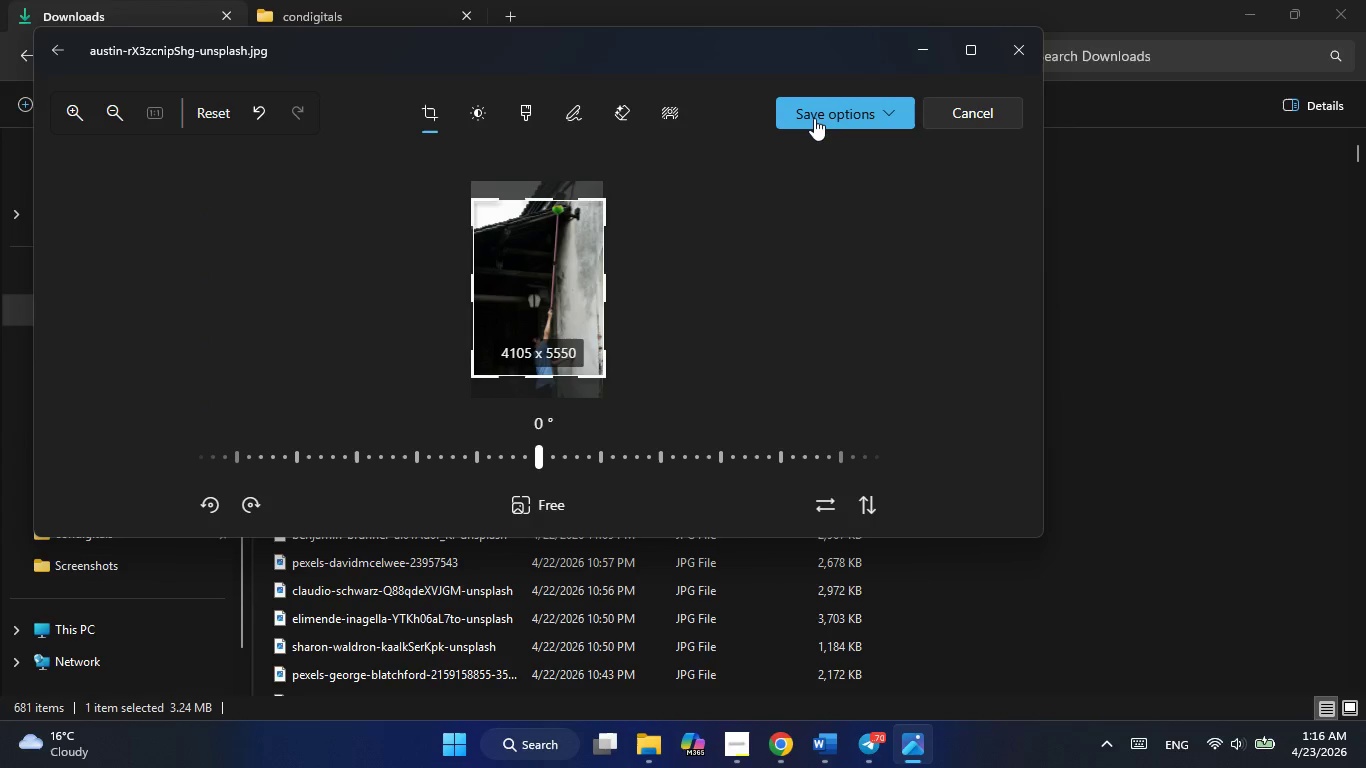 
left_click([814, 118])
 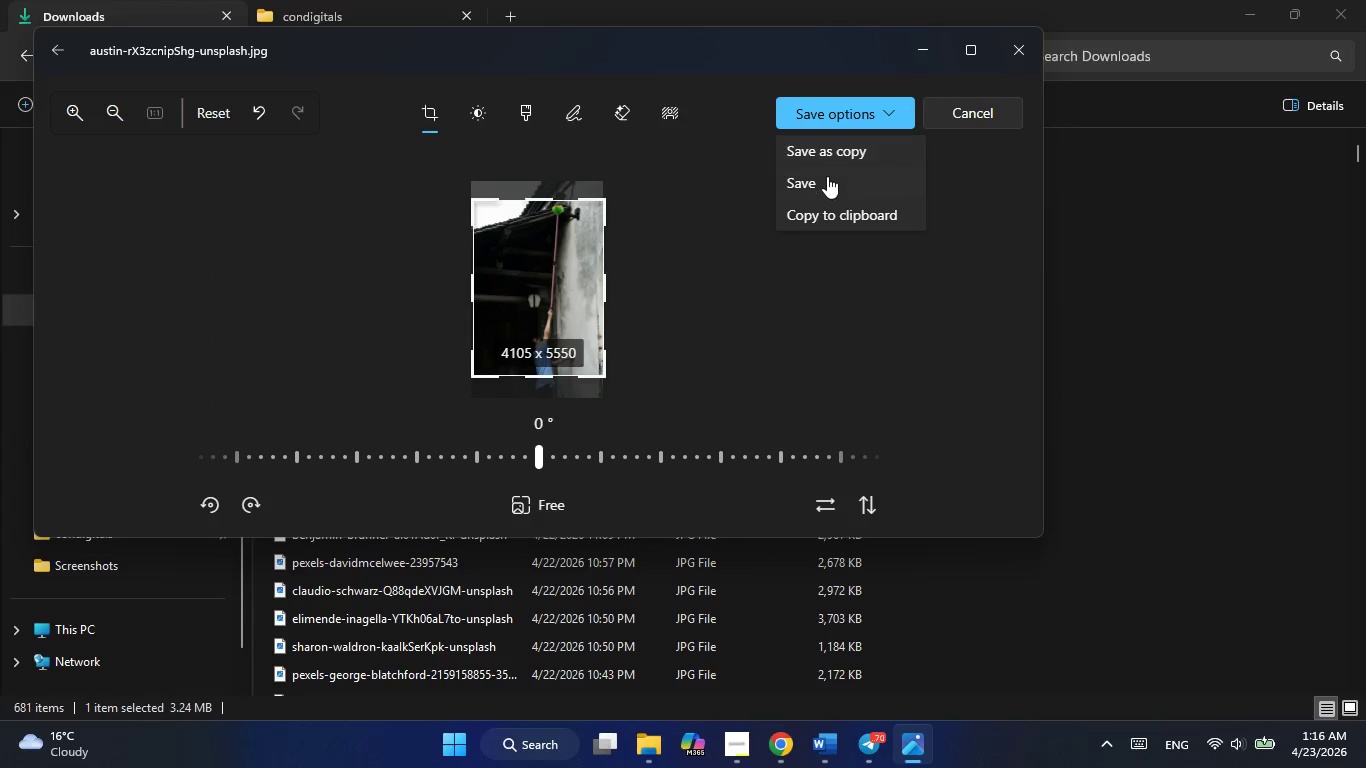 
left_click([828, 179])
 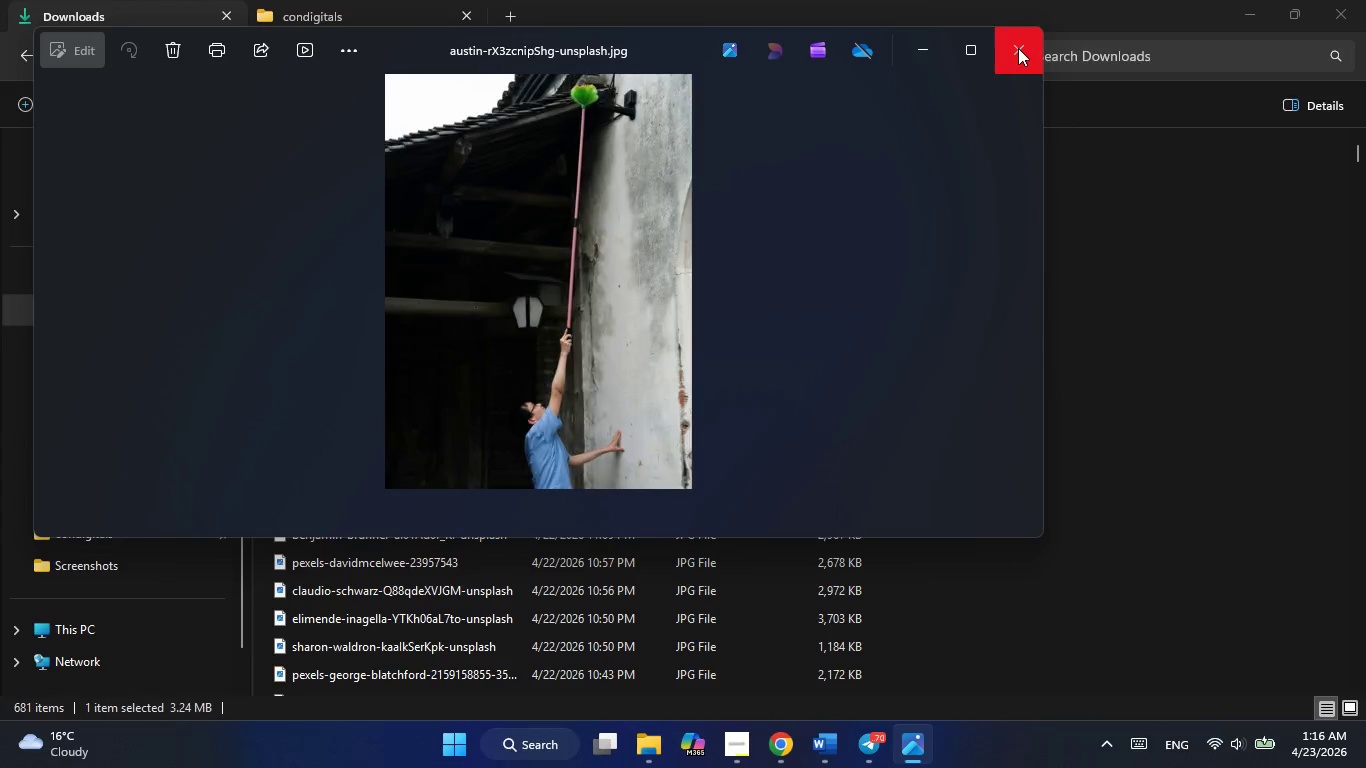 
left_click([1018, 48])
 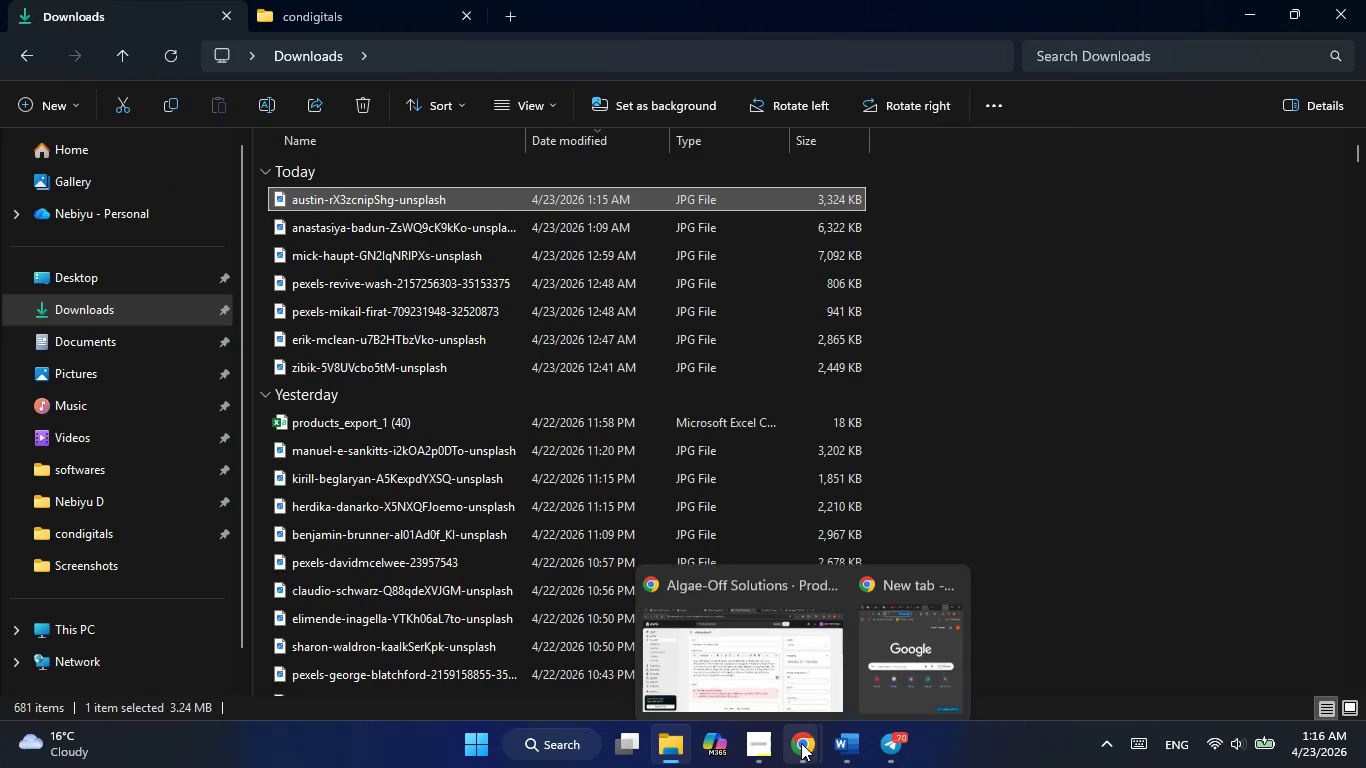 
left_click([749, 653])
 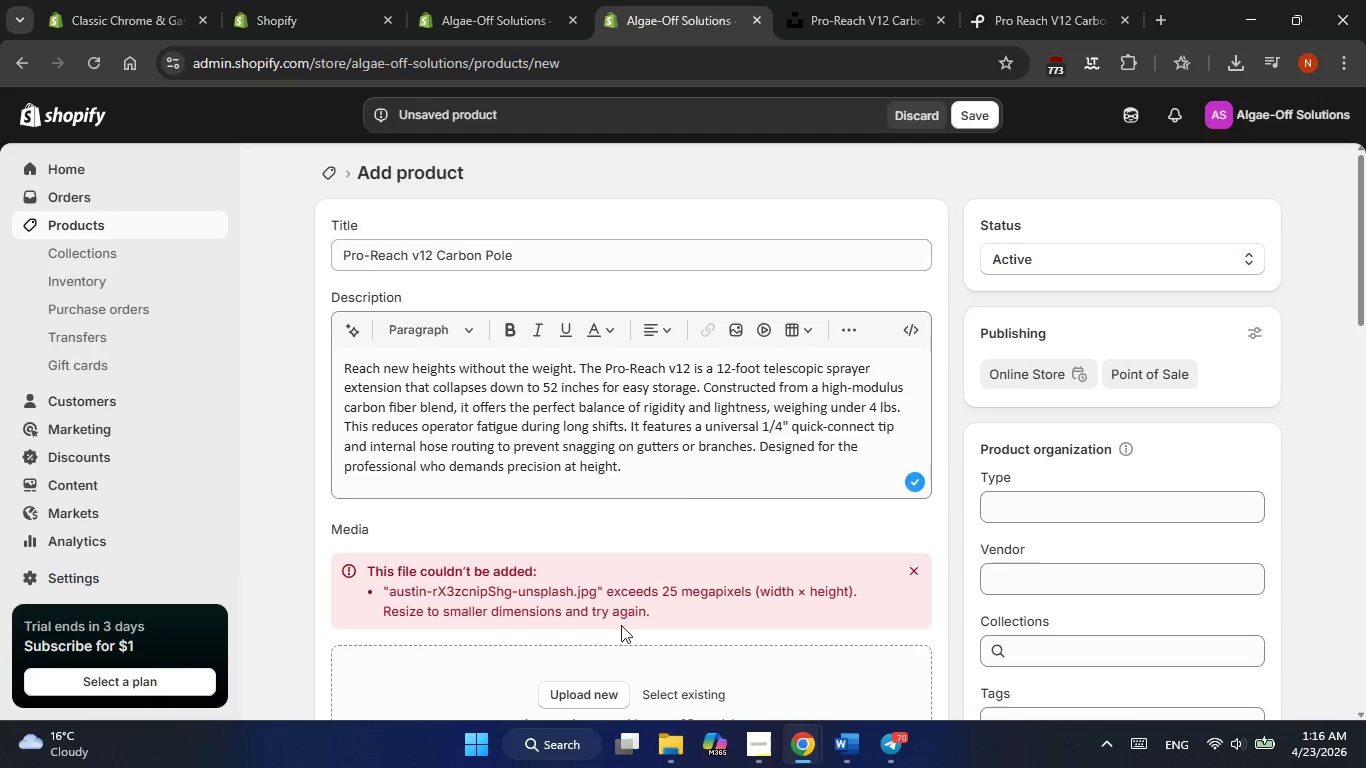 
scroll: coordinate [654, 595], scroll_direction: down, amount: 2.0
 